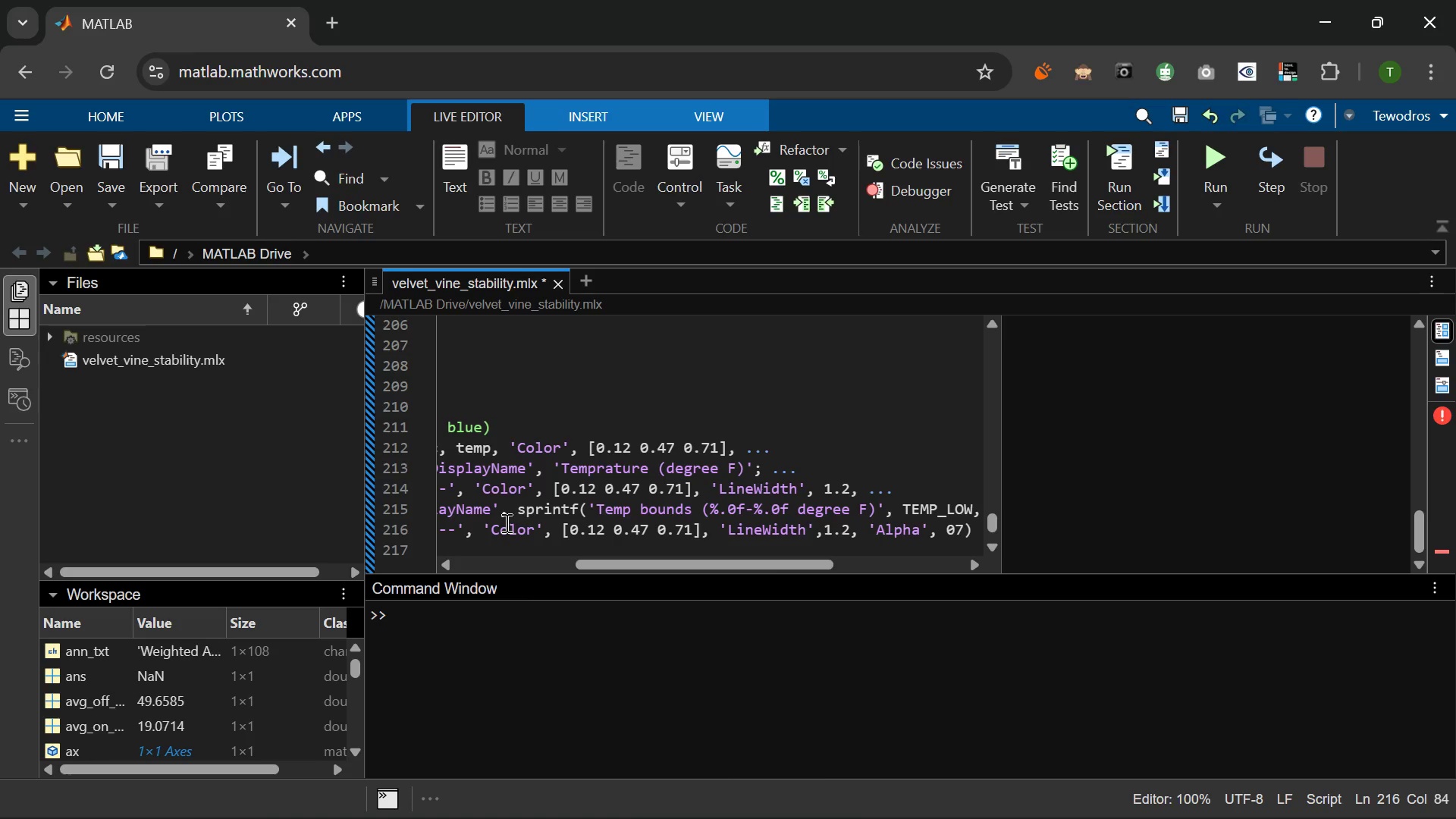 
key(Period)
 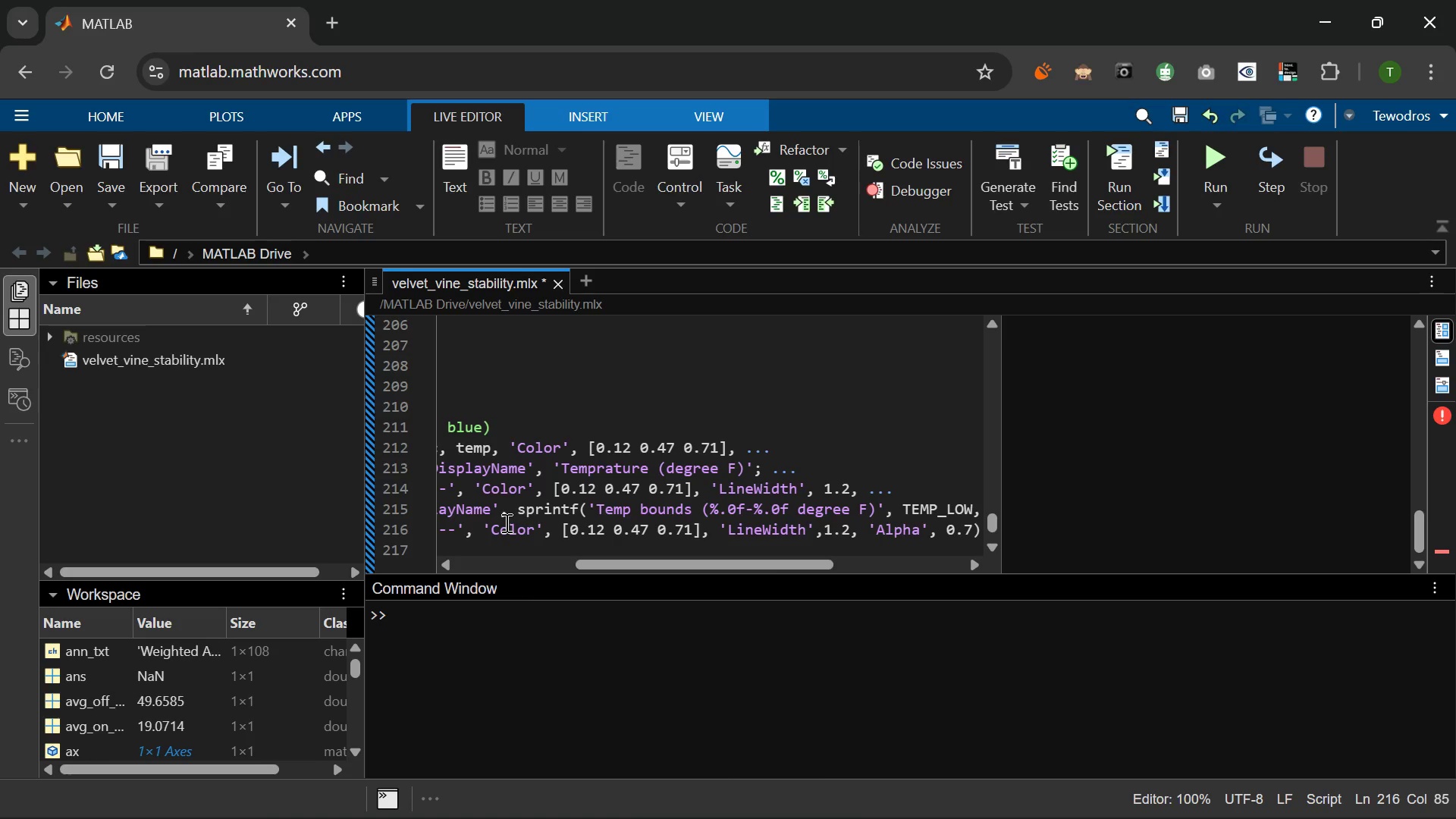 
key(ArrowRight)
 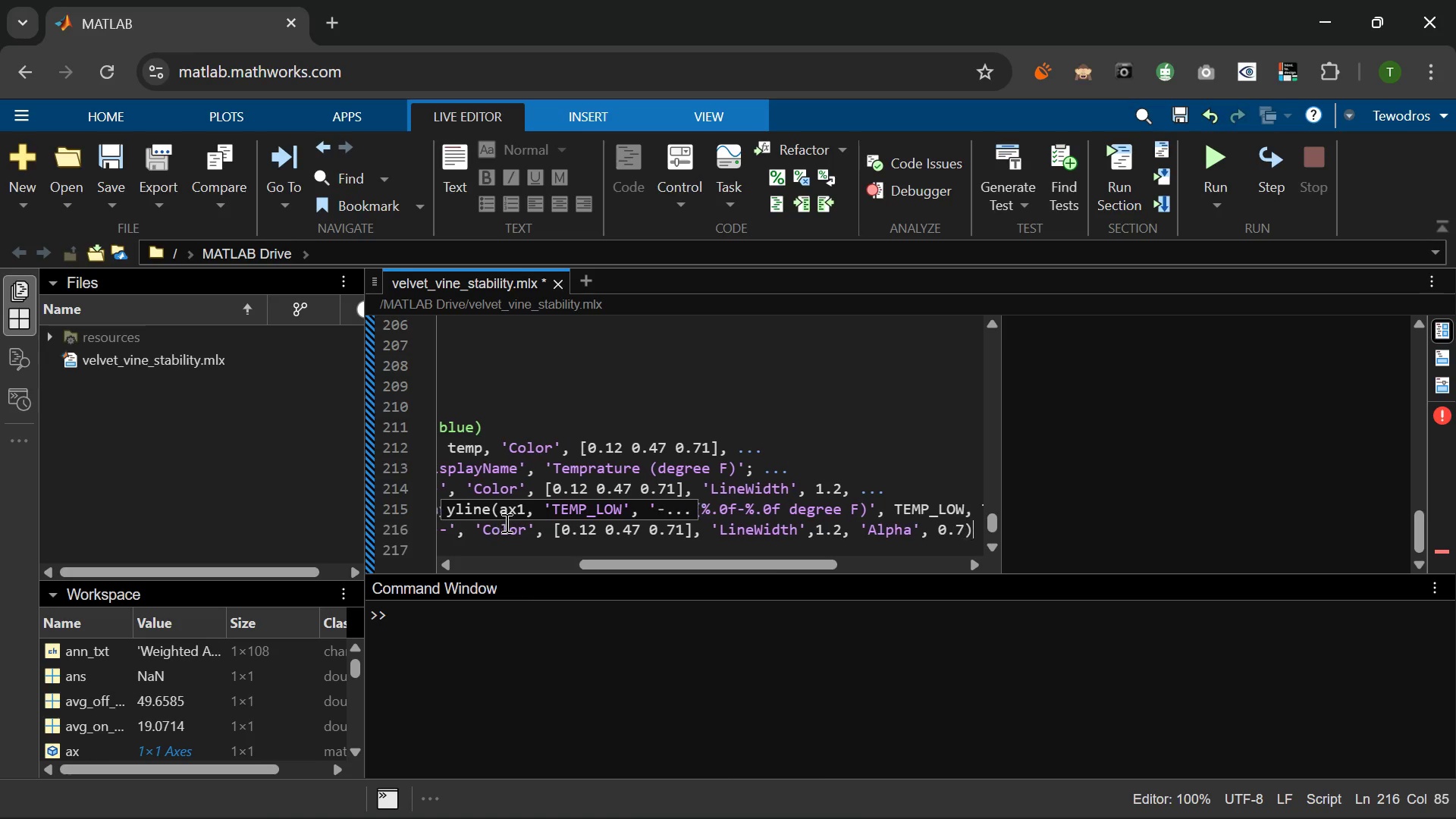 
key(ArrowRight)
 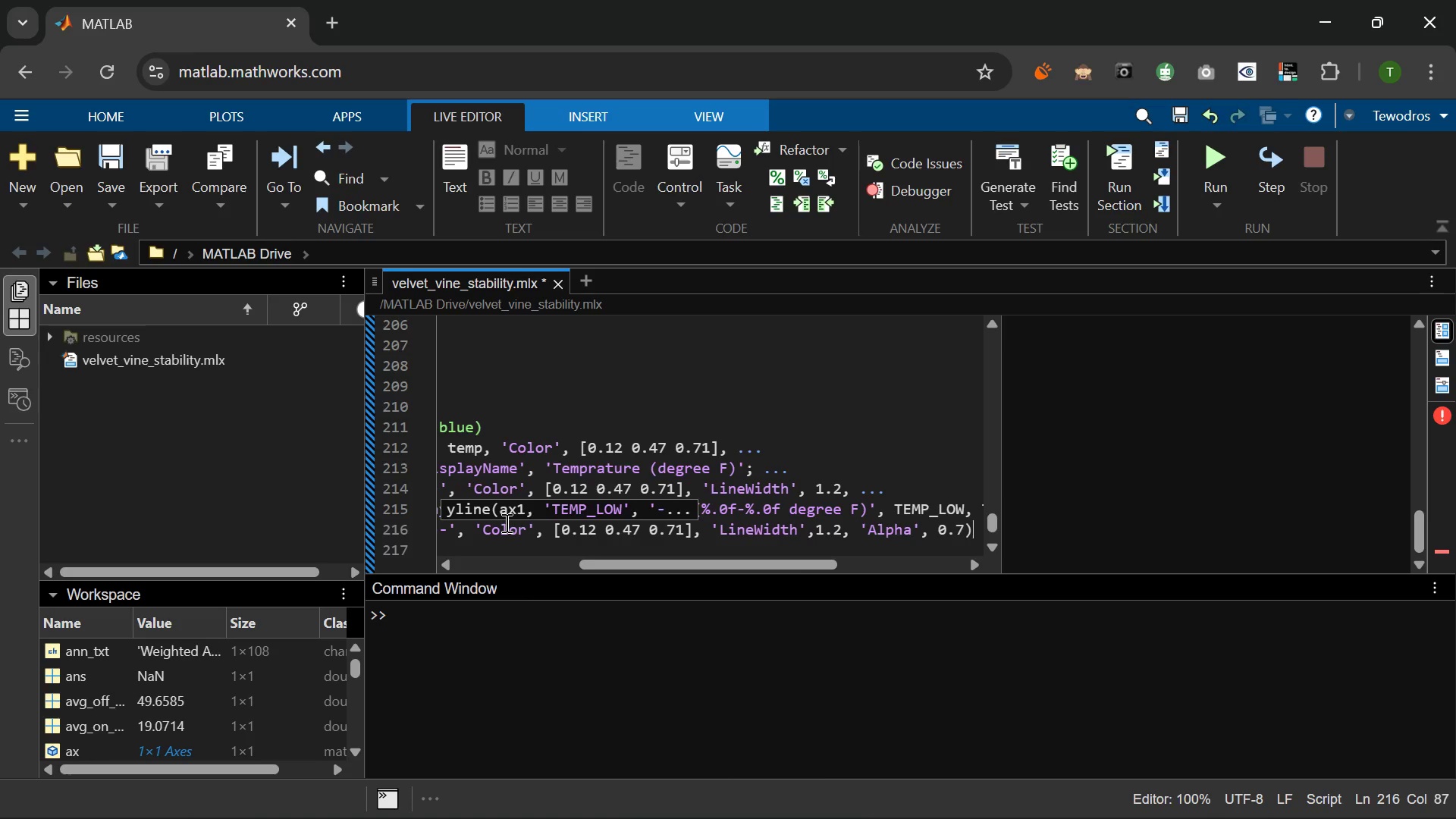 
key(Semicolon)
 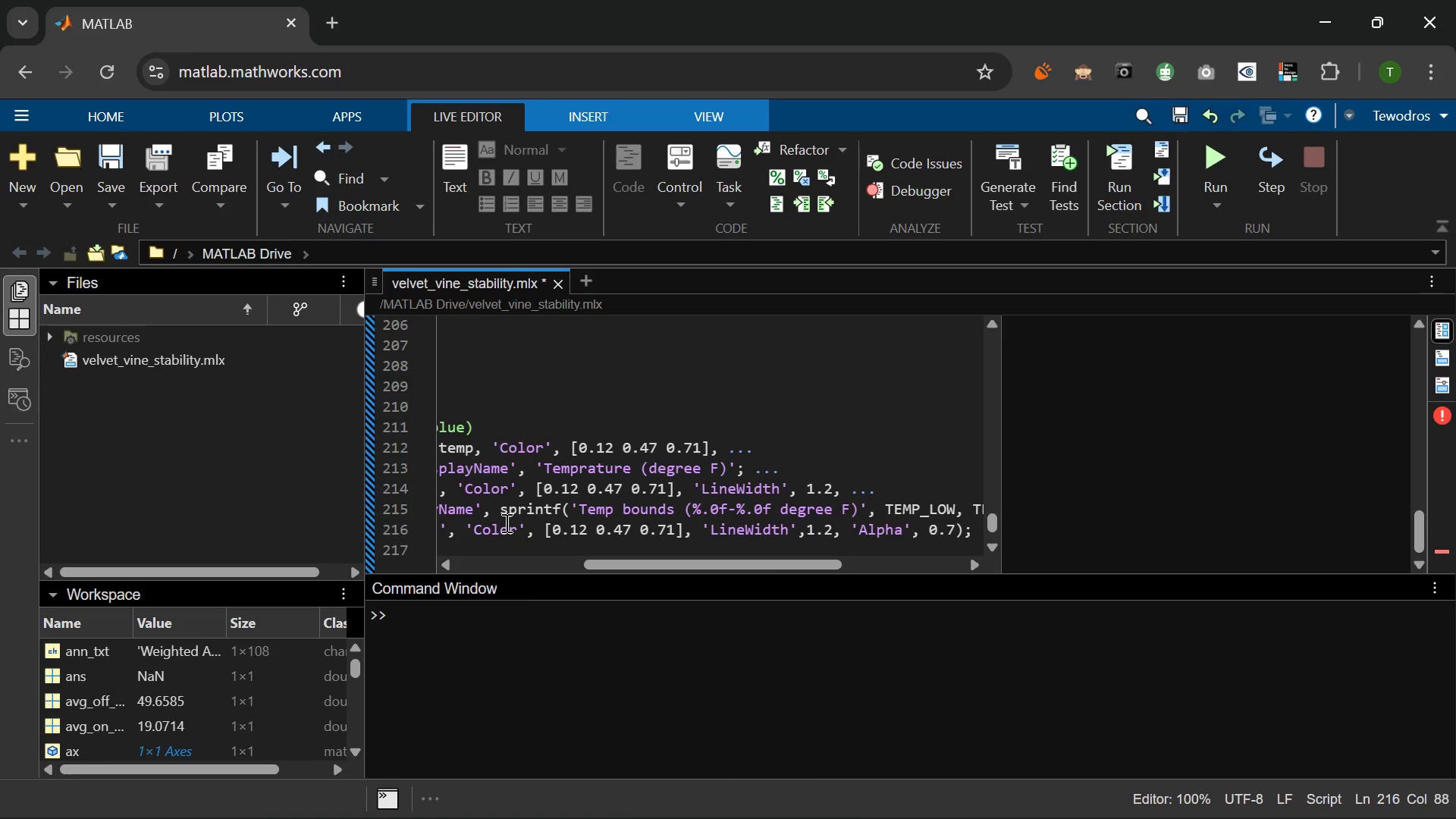 
key(Enter)
 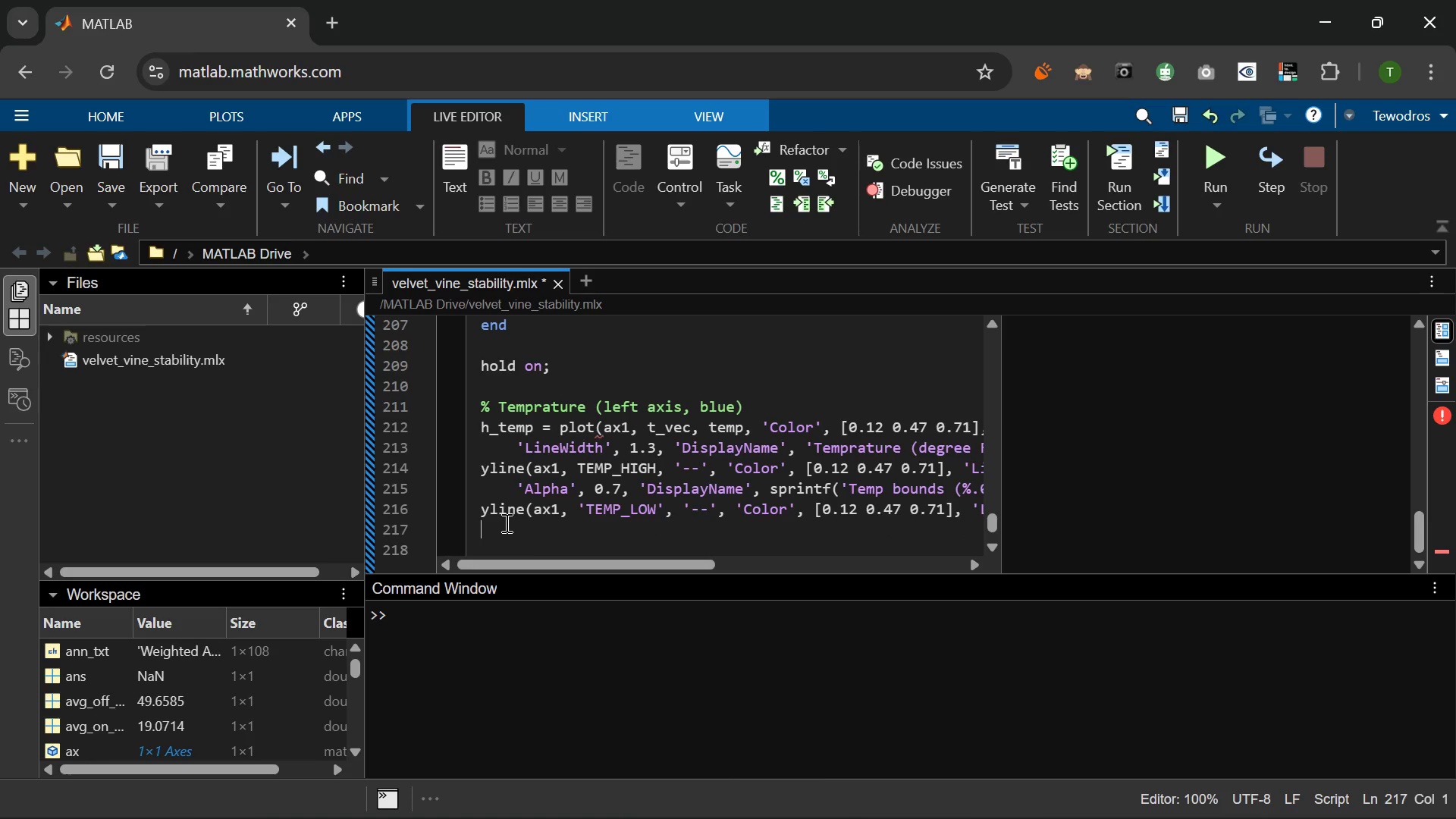 
key(Enter)
 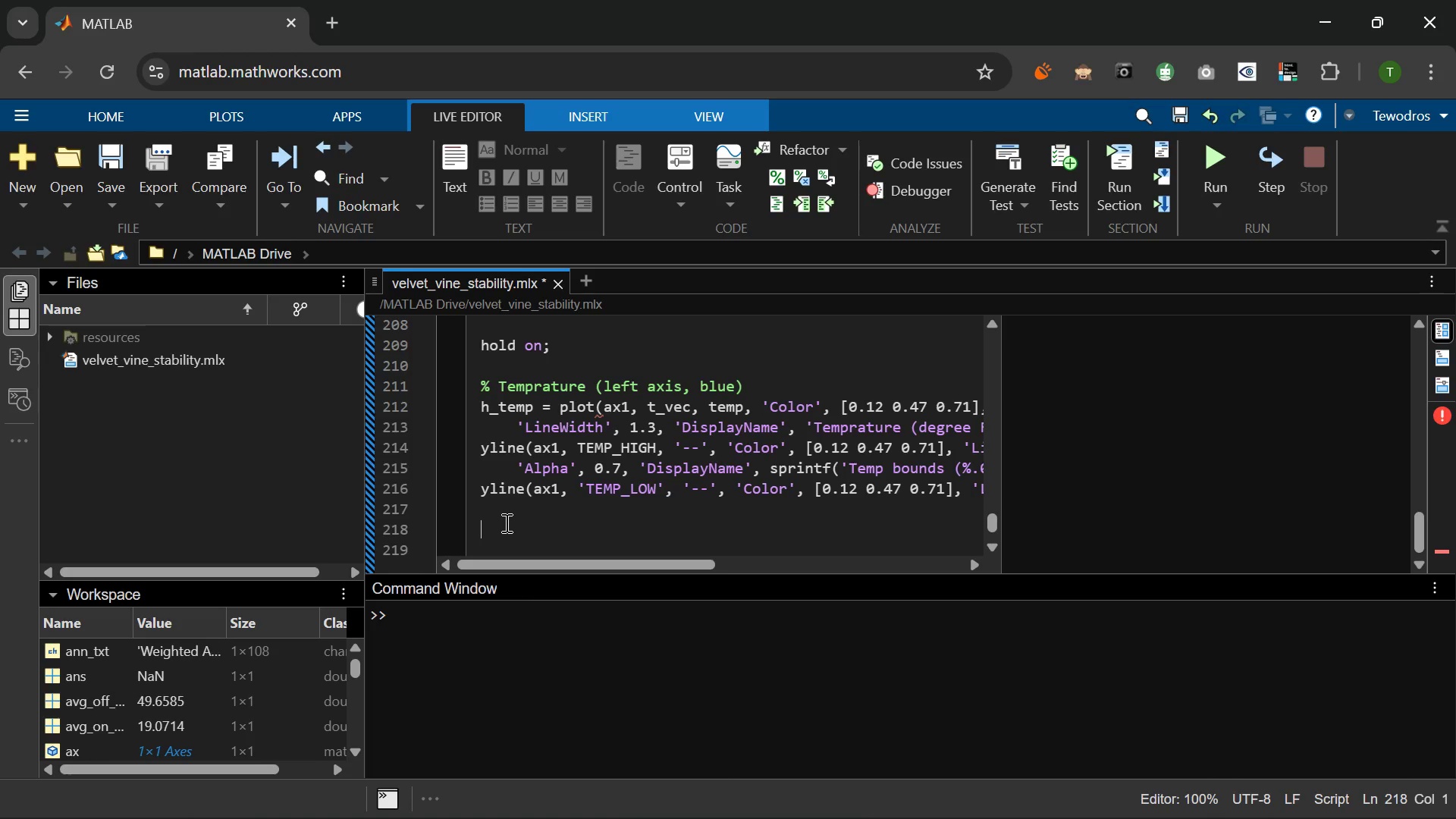 
type(ax1.u)
key(Backspace)
type(ycOLOR = [0.12 0.47 0.71)
 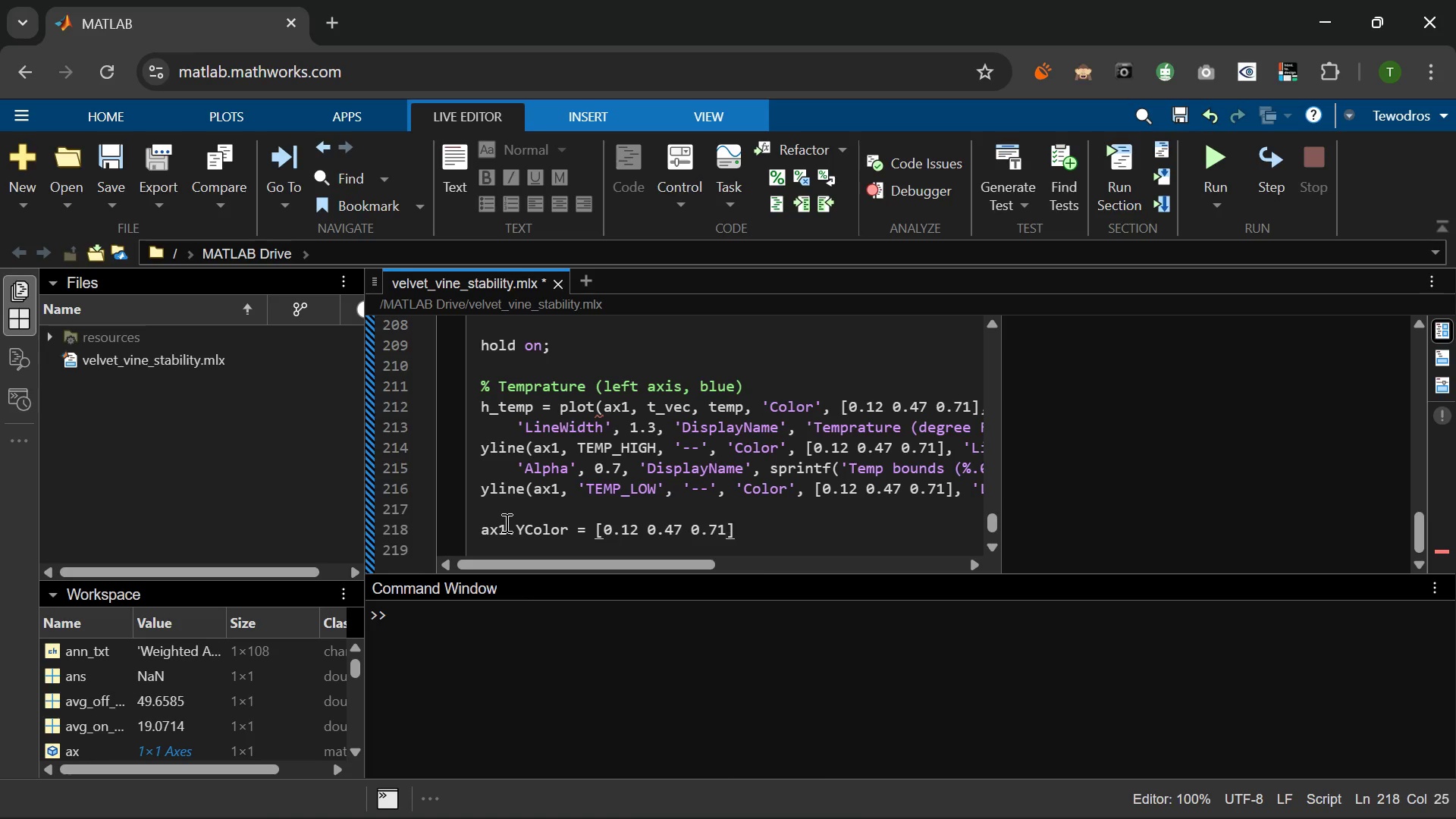 
hold_key(key=CapsLock, duration=0.38)
 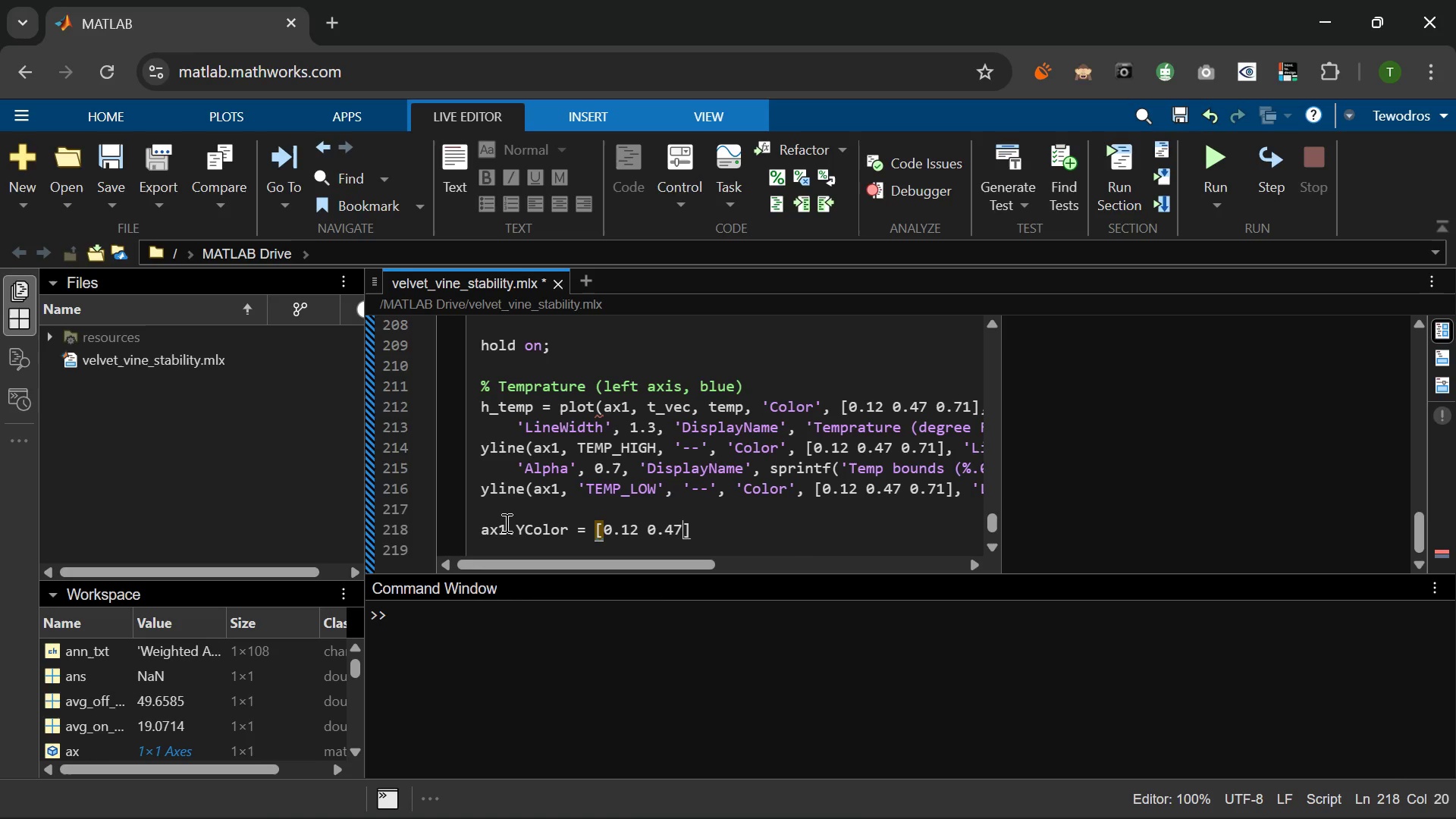 
key(ArrowRight)
 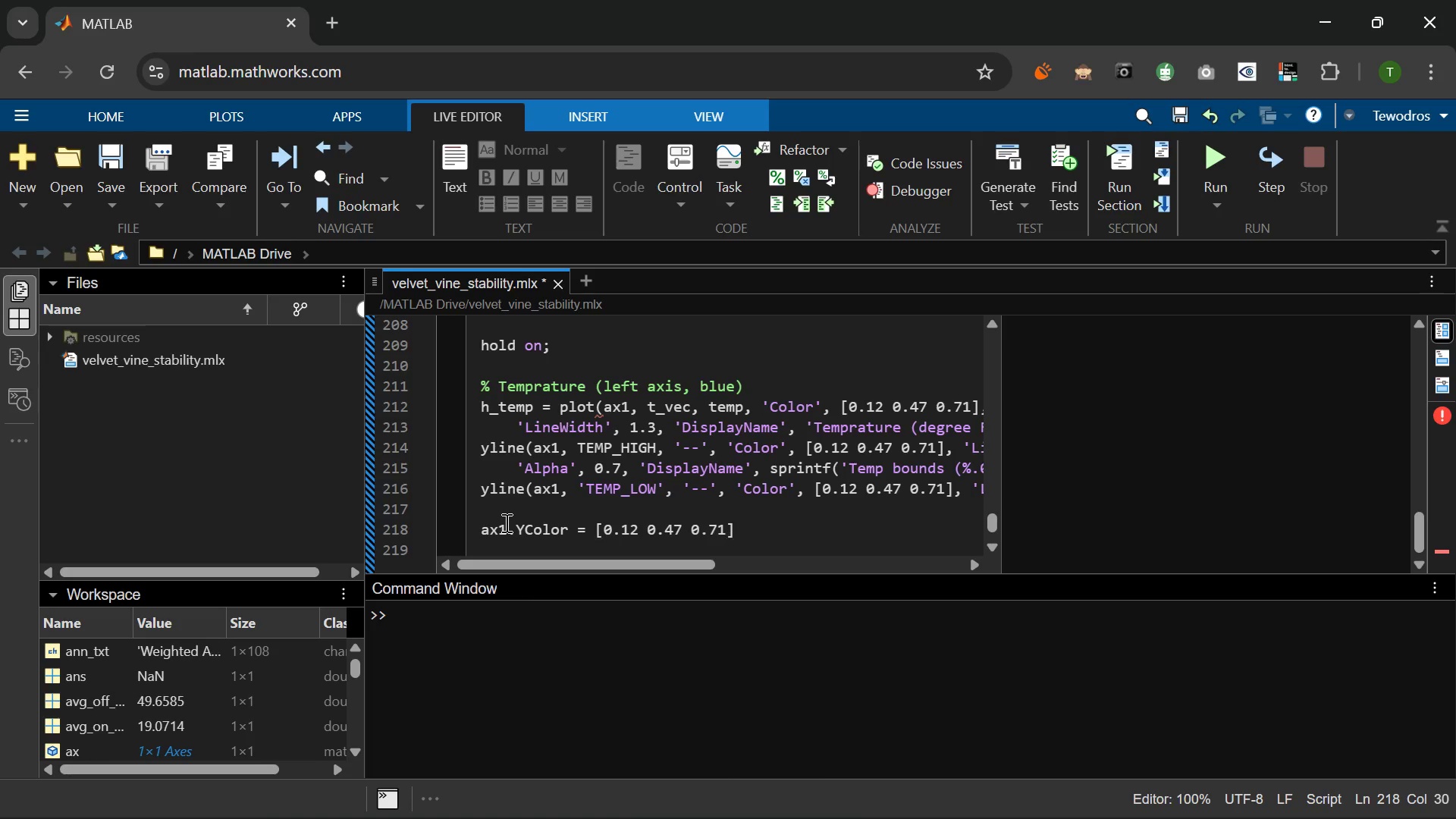 
key(Semicolon)
 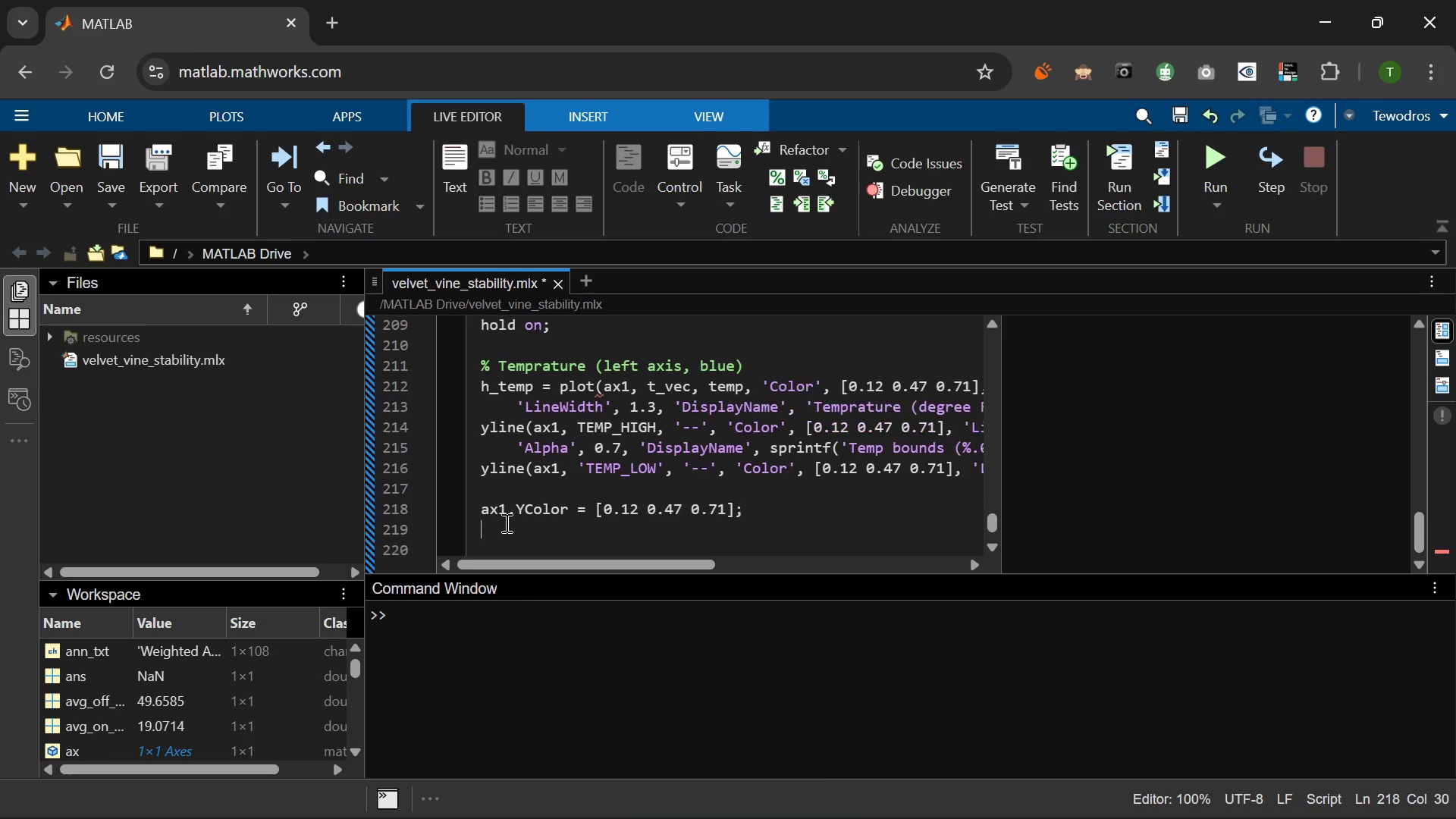 
key(Enter)
 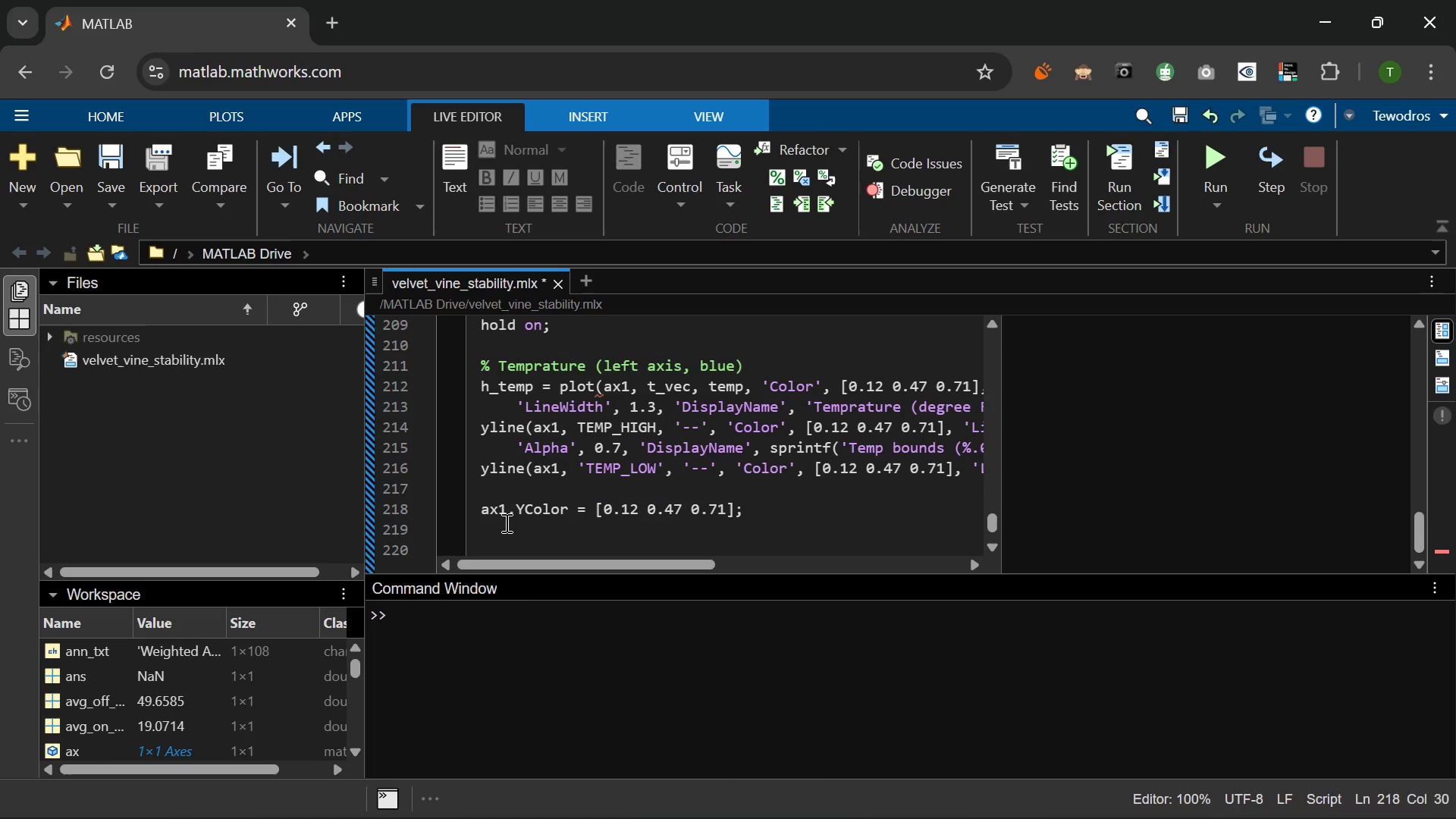 
type(axa)
key(Backspace)
 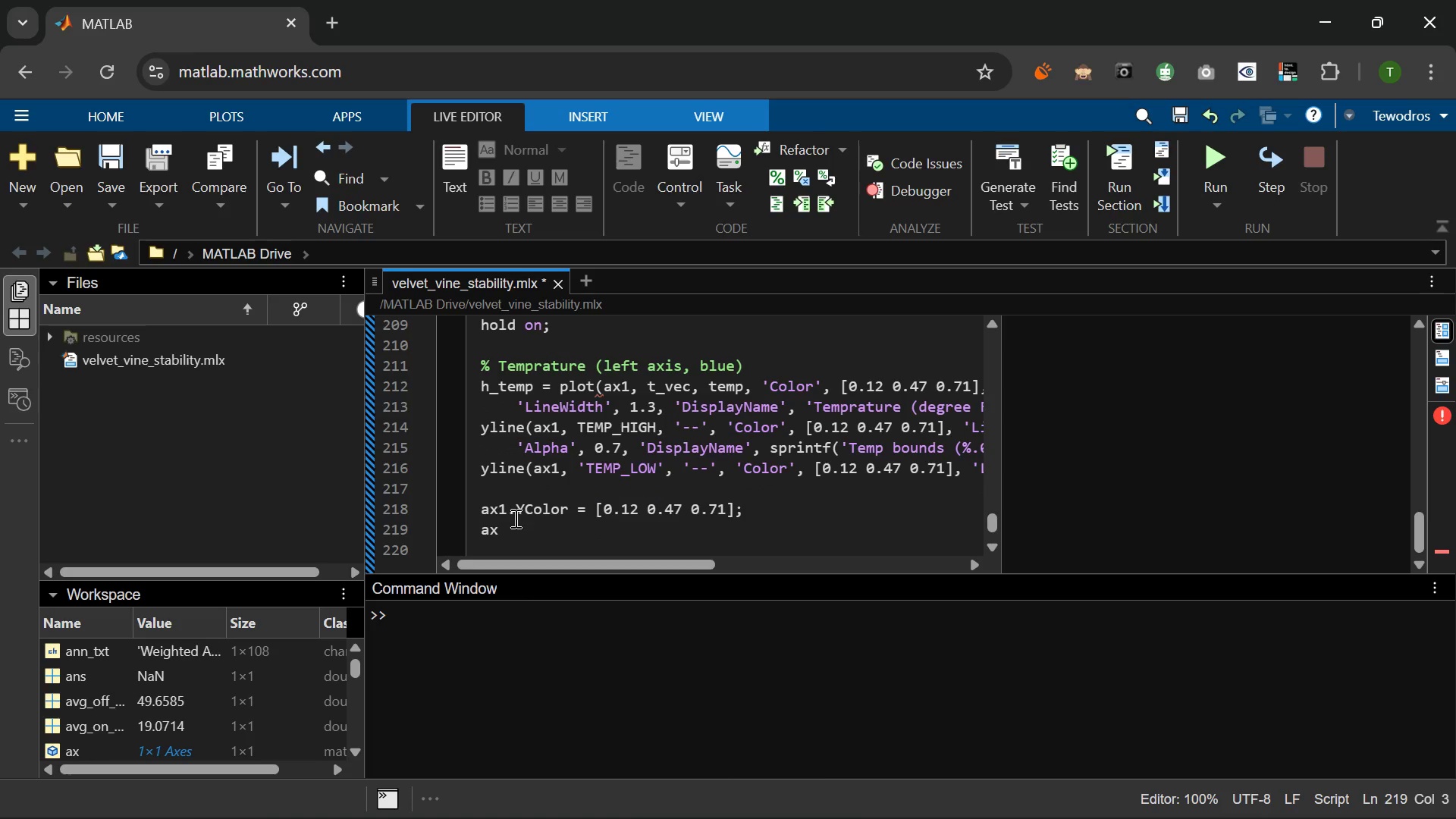 
key(1)
 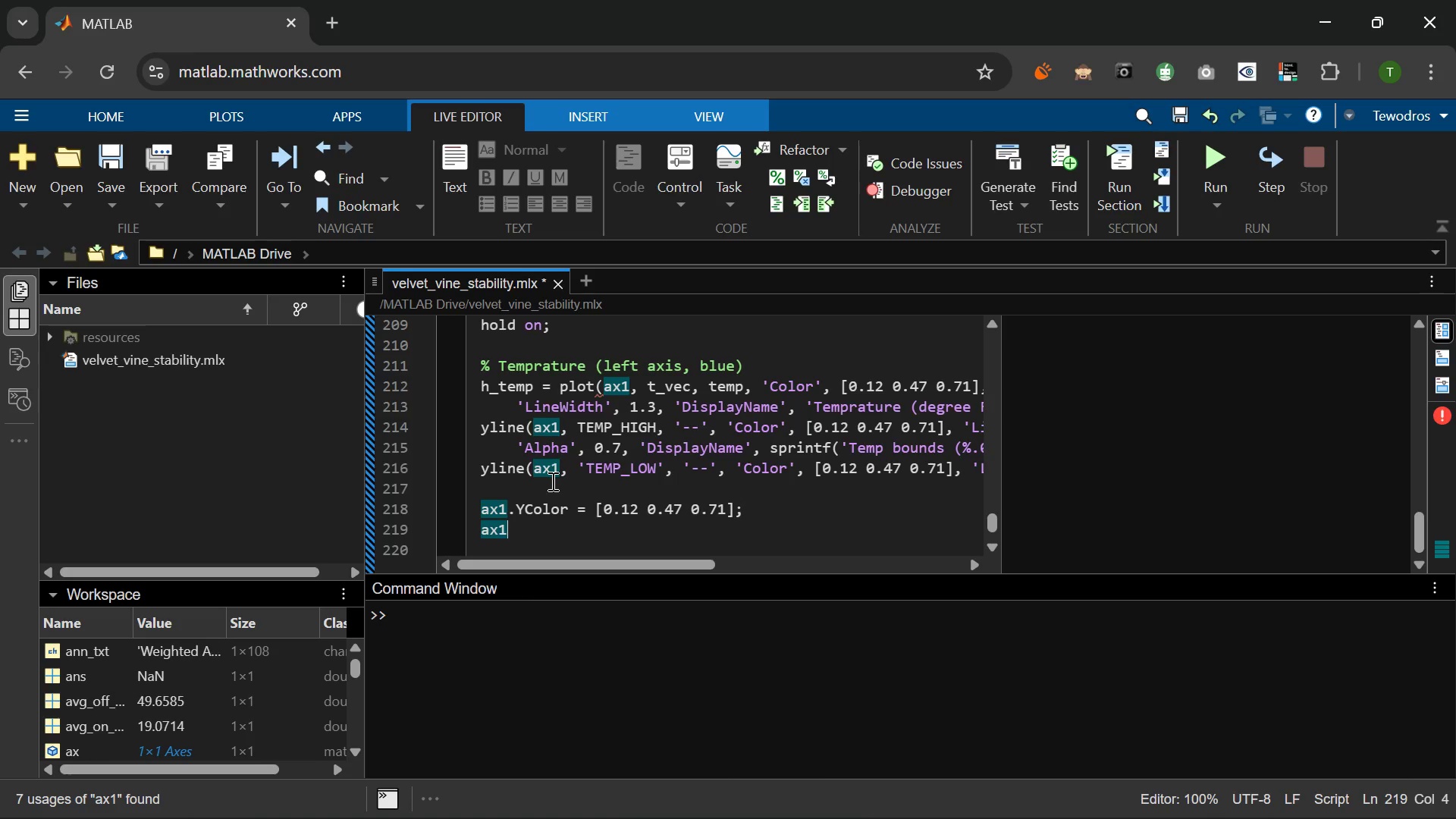 
type(Y)
key(Backspace)
type(.YLim   = [51.5,59.5)
 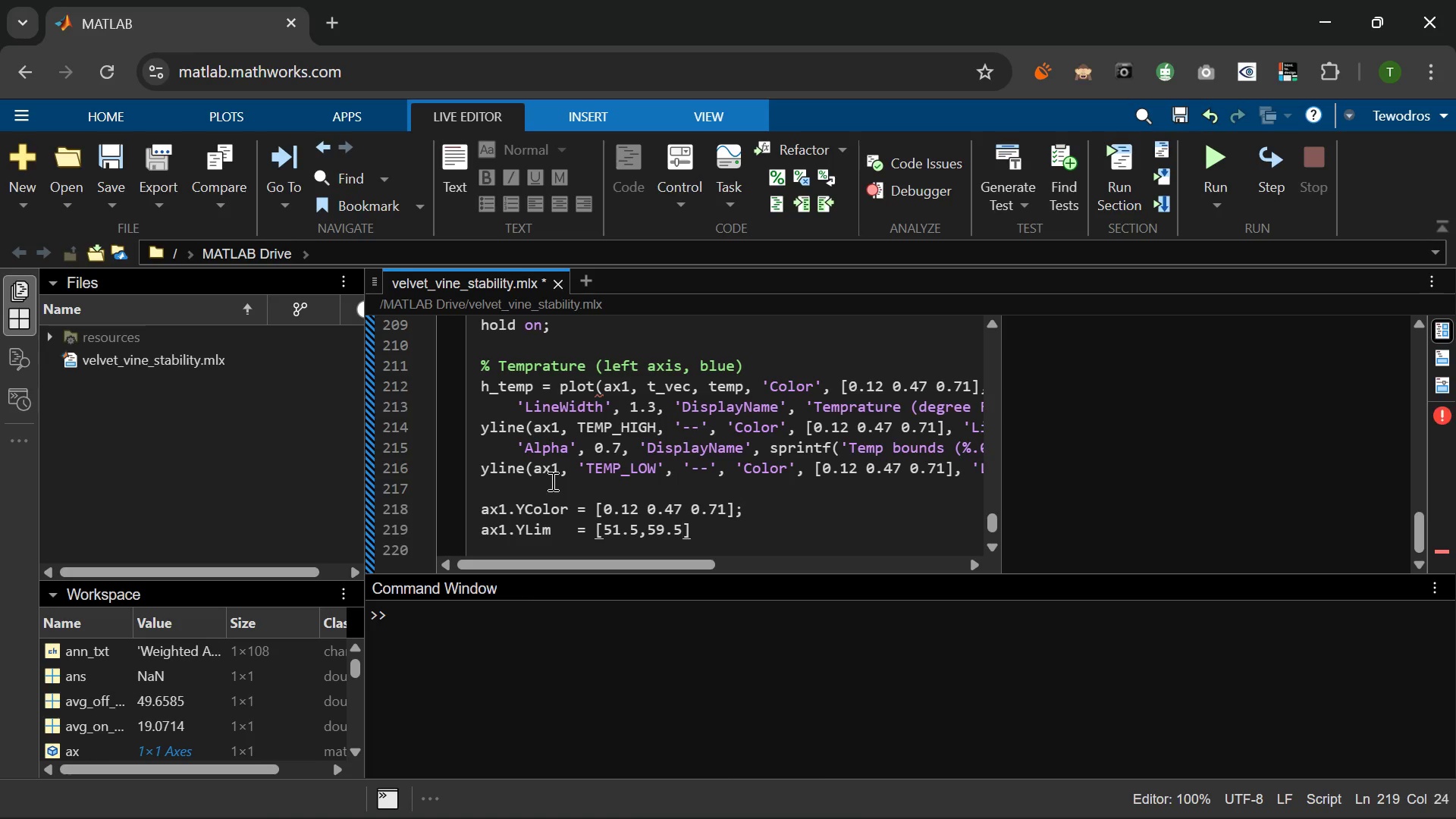 
key(ArrowRight)
 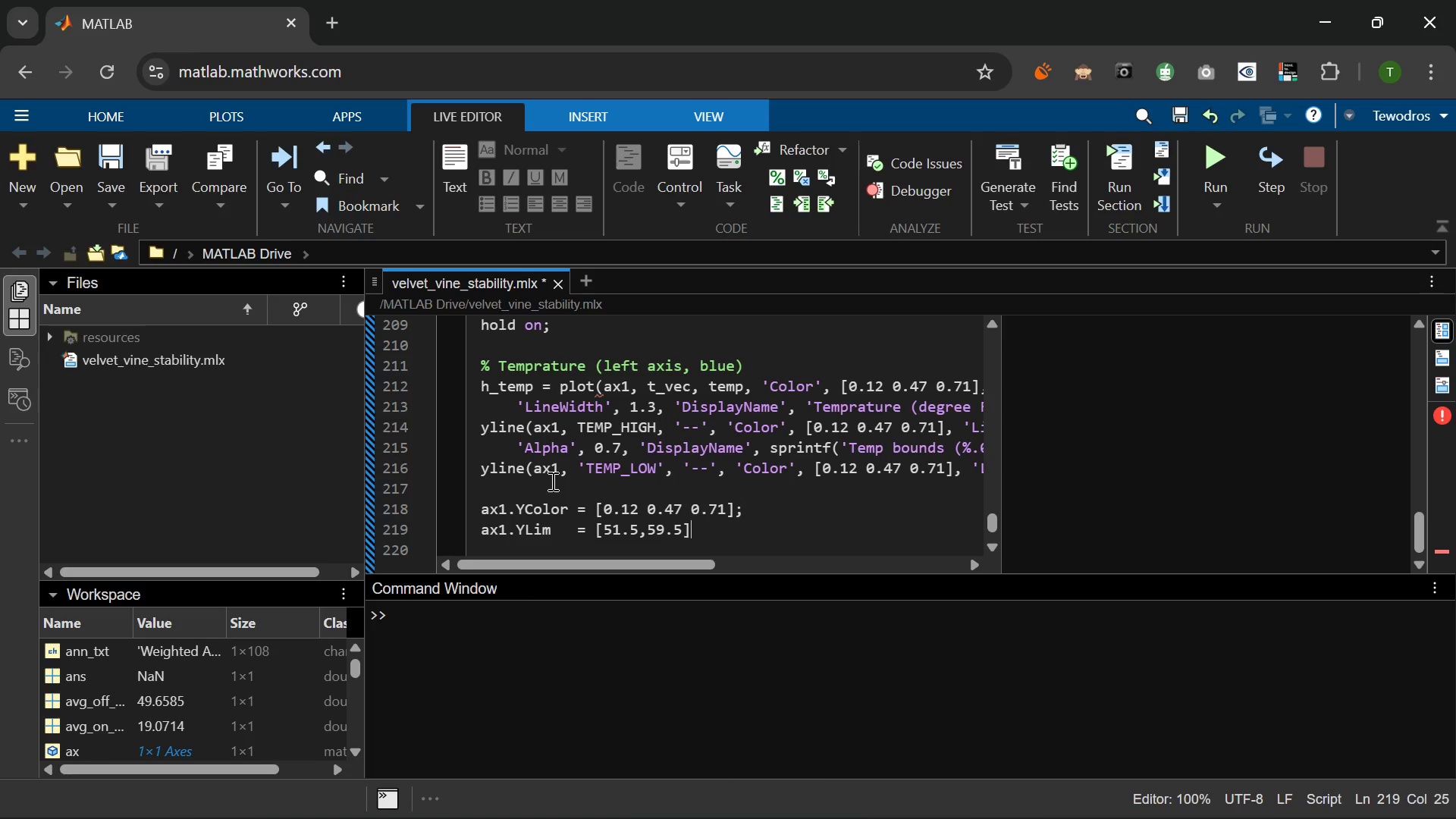 
key(Semicolon)
 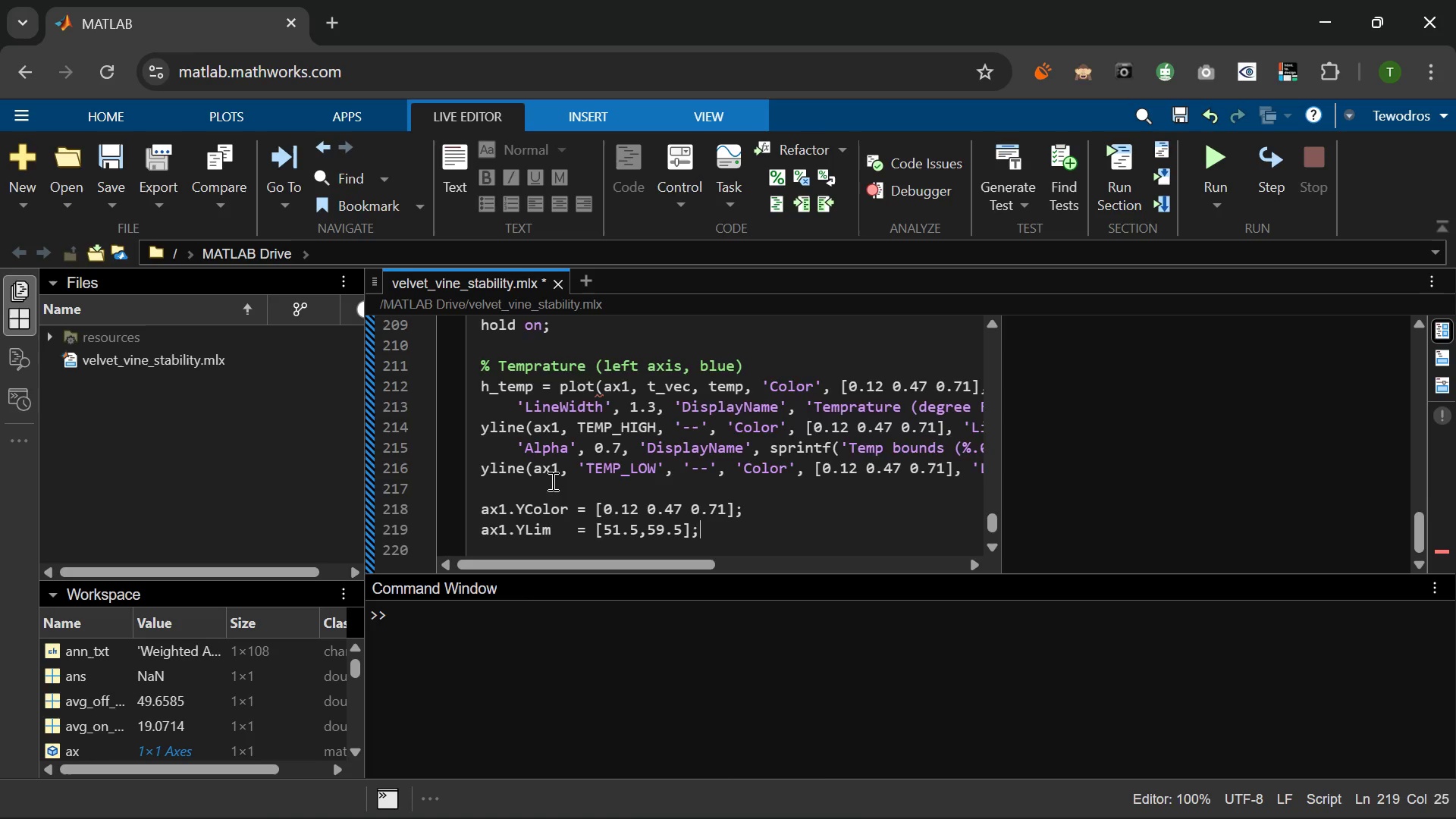 
key(Enter)
 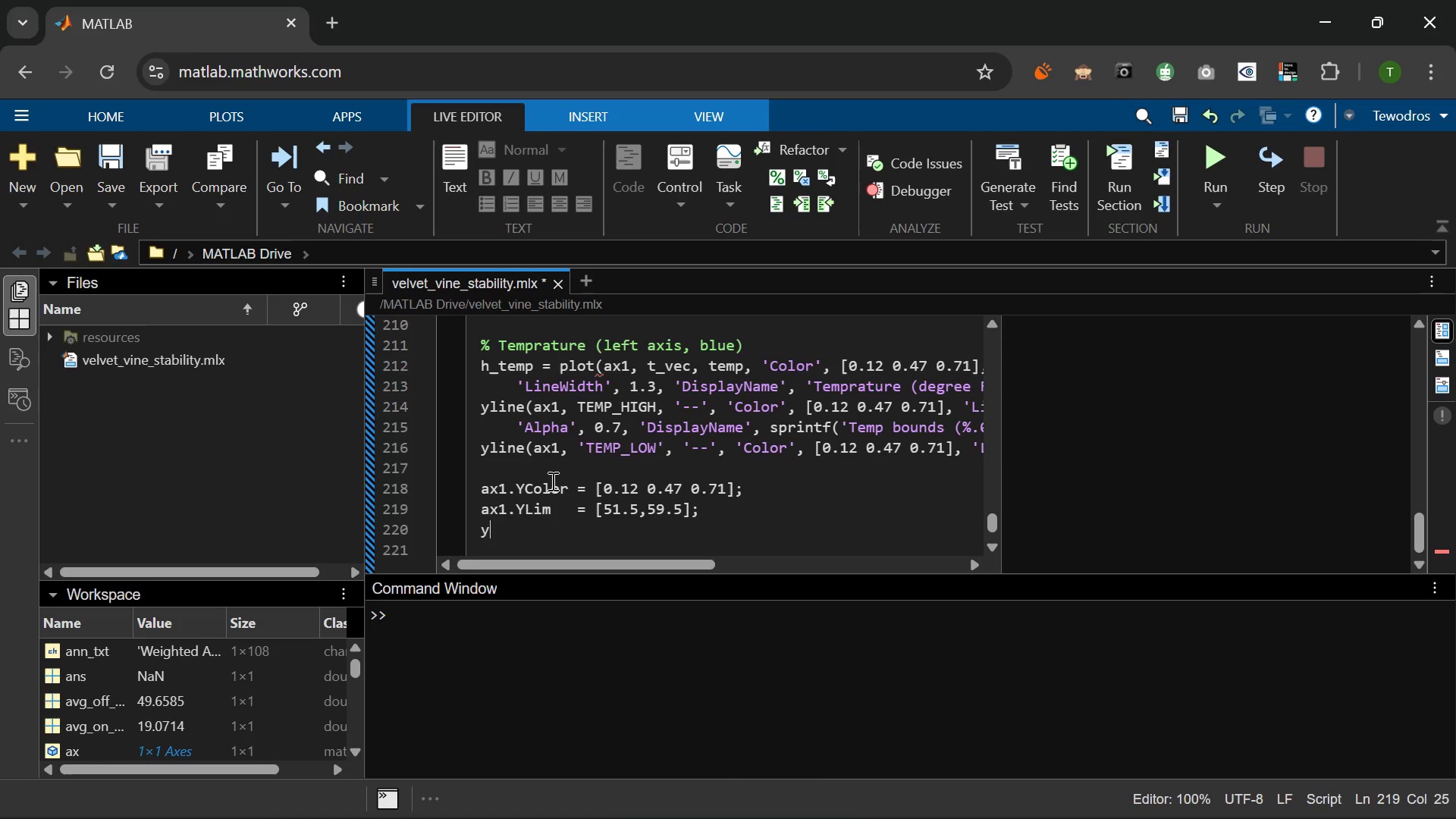 
type(ylabel(ax1, 'Temprature (degree F) )
key(Backspace)
 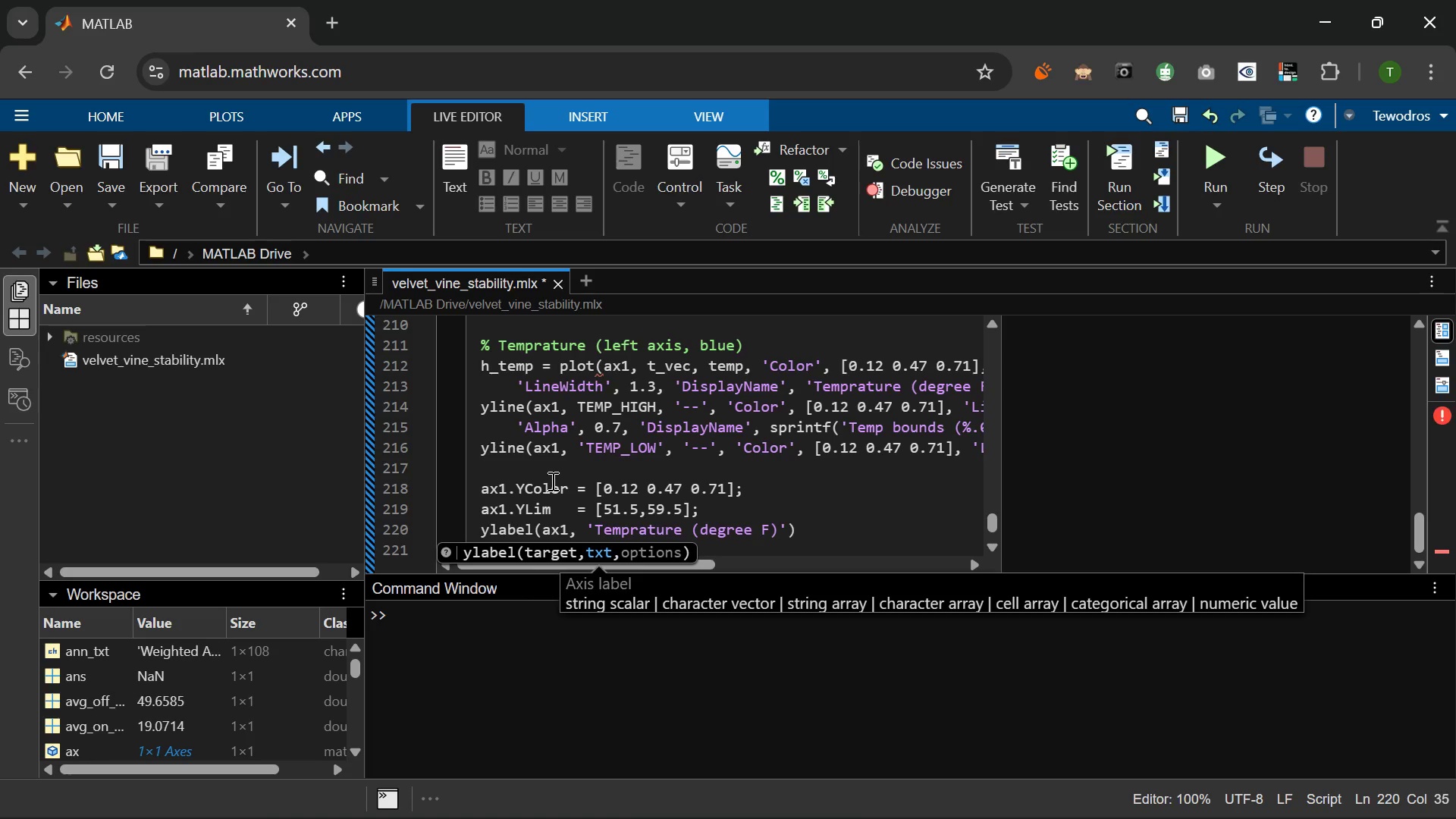 
key(ArrowRight)
 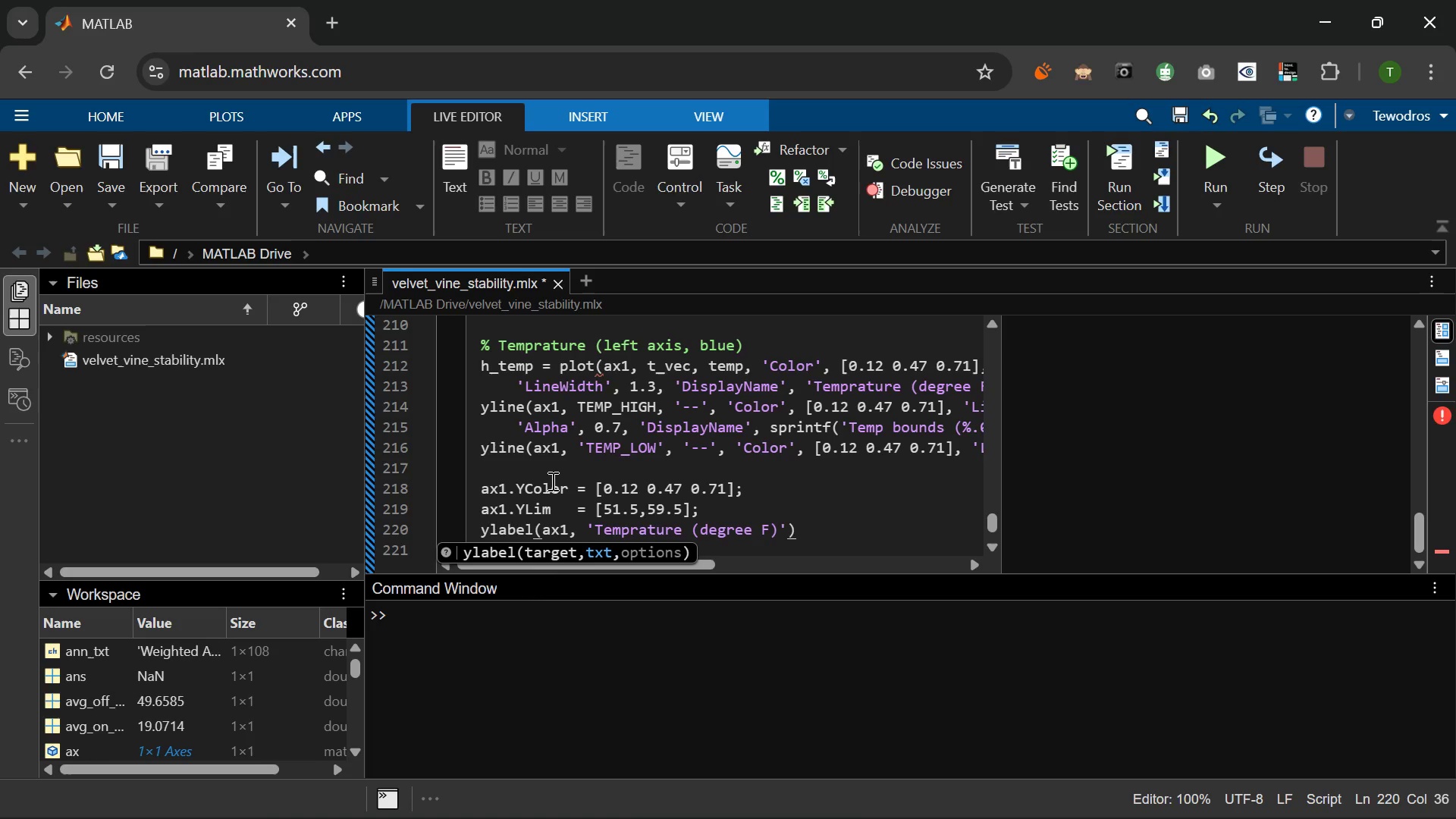 
type(, 'Fon)
key(Tab)
key(Tab)
type( 11, )
key(Tab)
type( 'bold)
 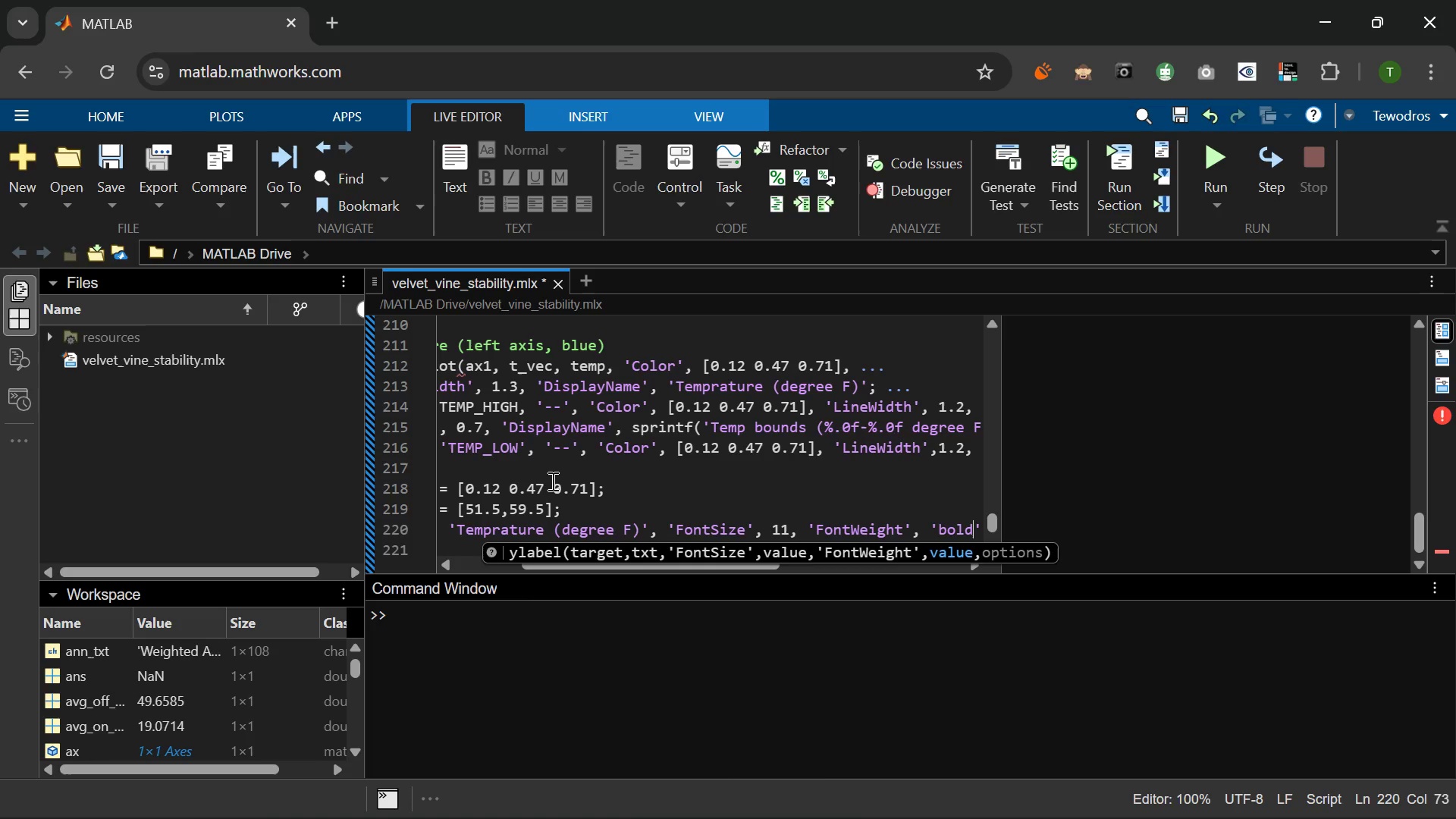 
wait(8.02)
 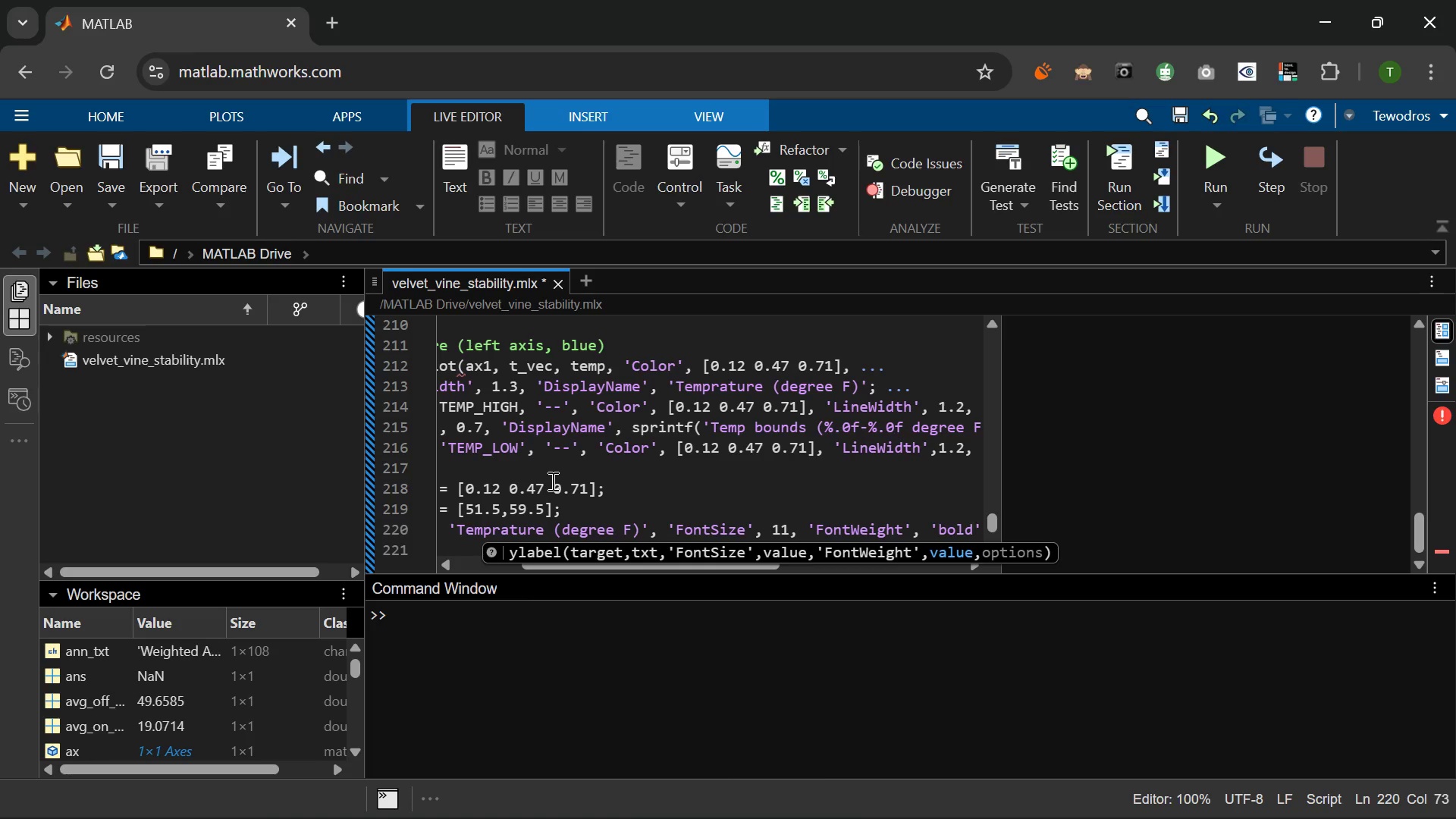 
key(ArrowRight)
 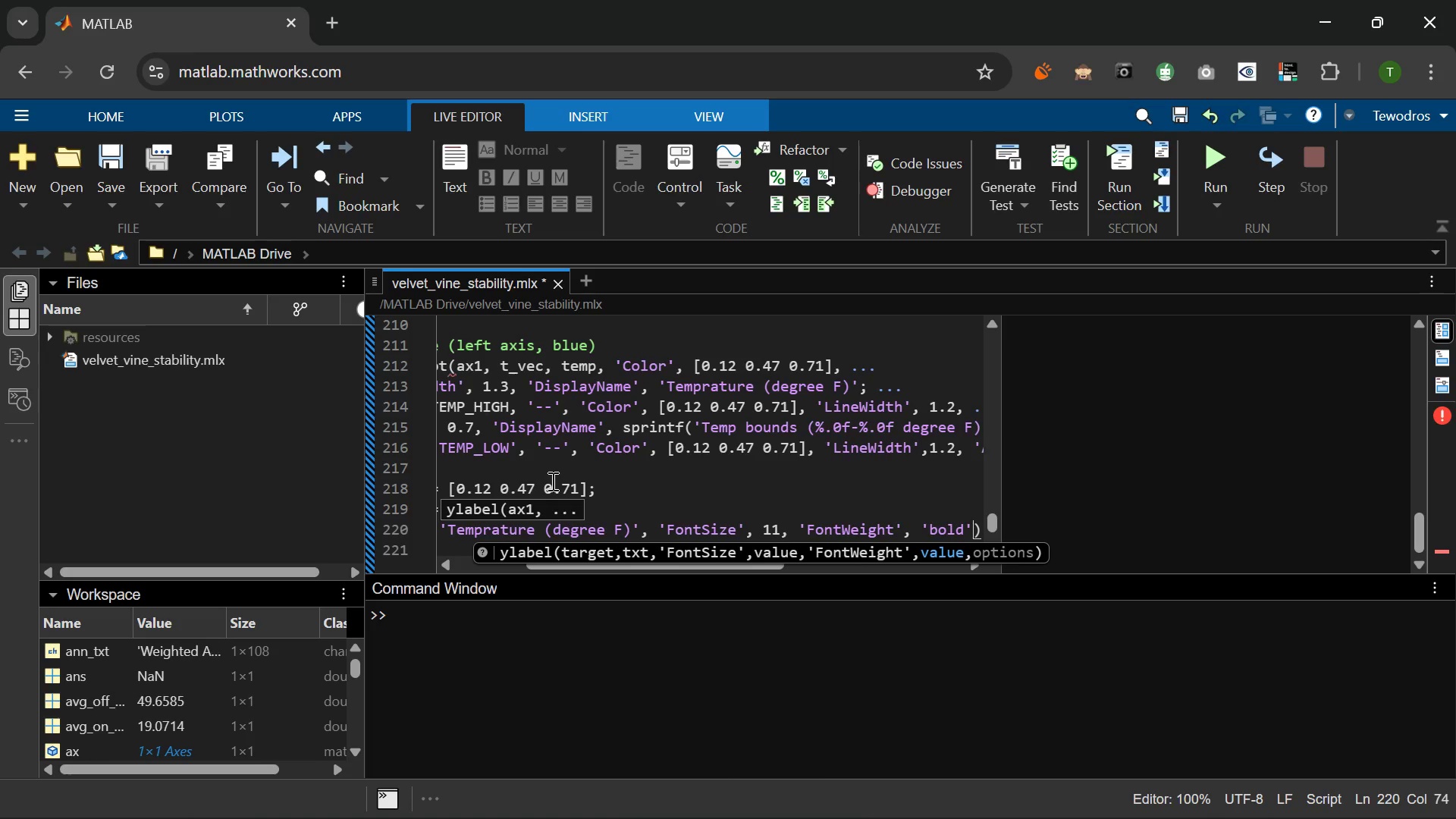 
key(Comma)
 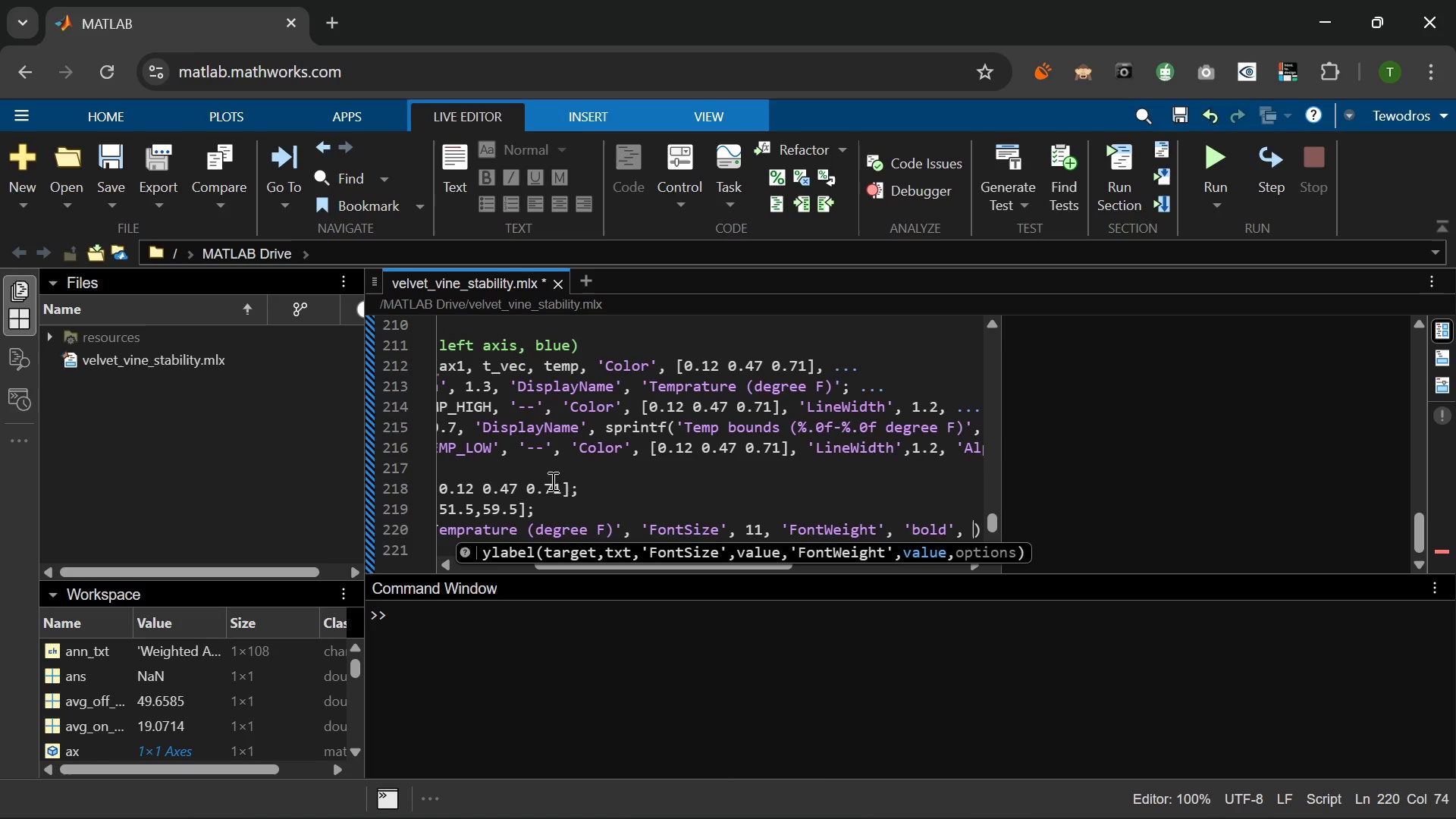 
key(Space)
 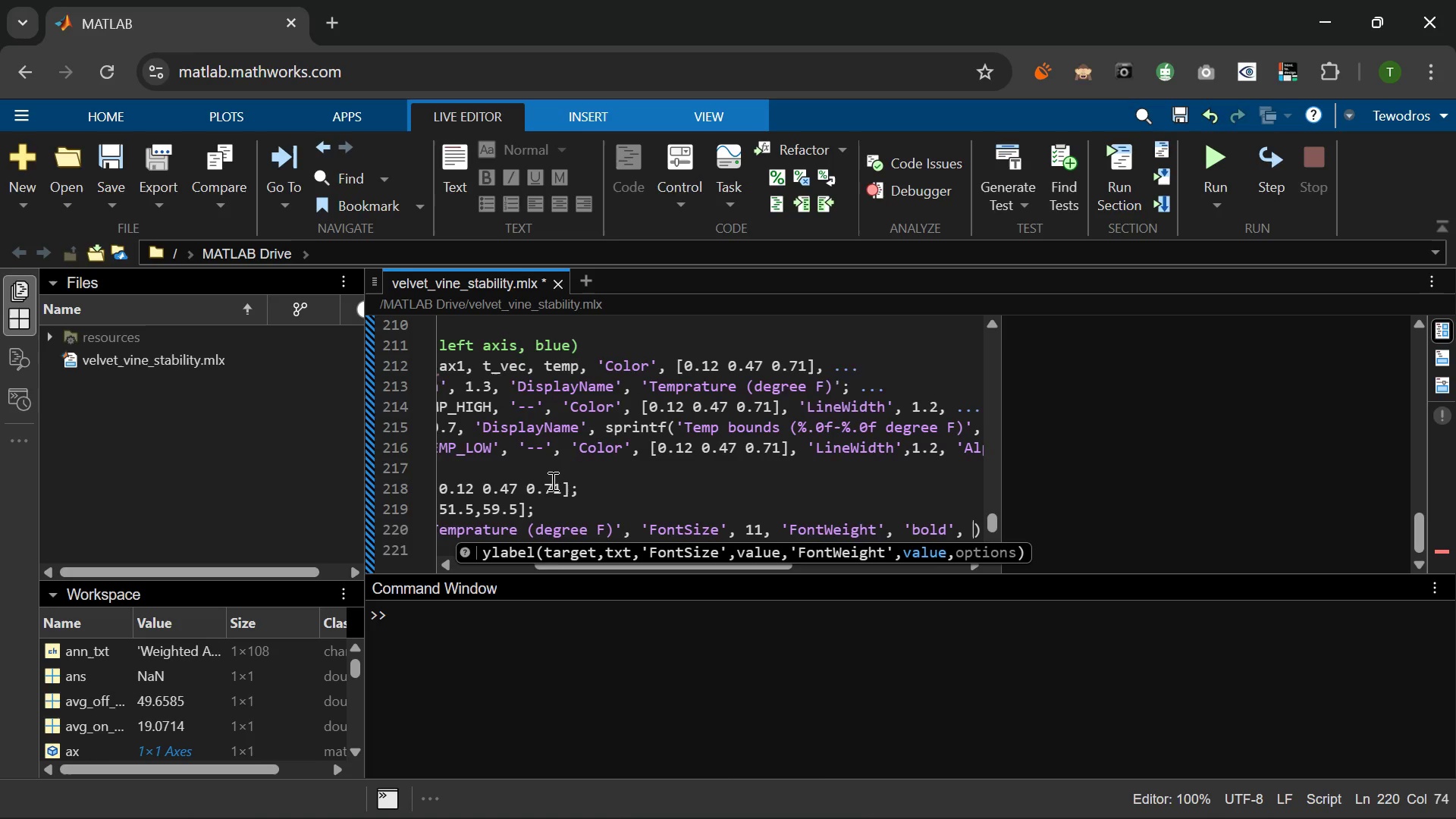 
key(Period)
 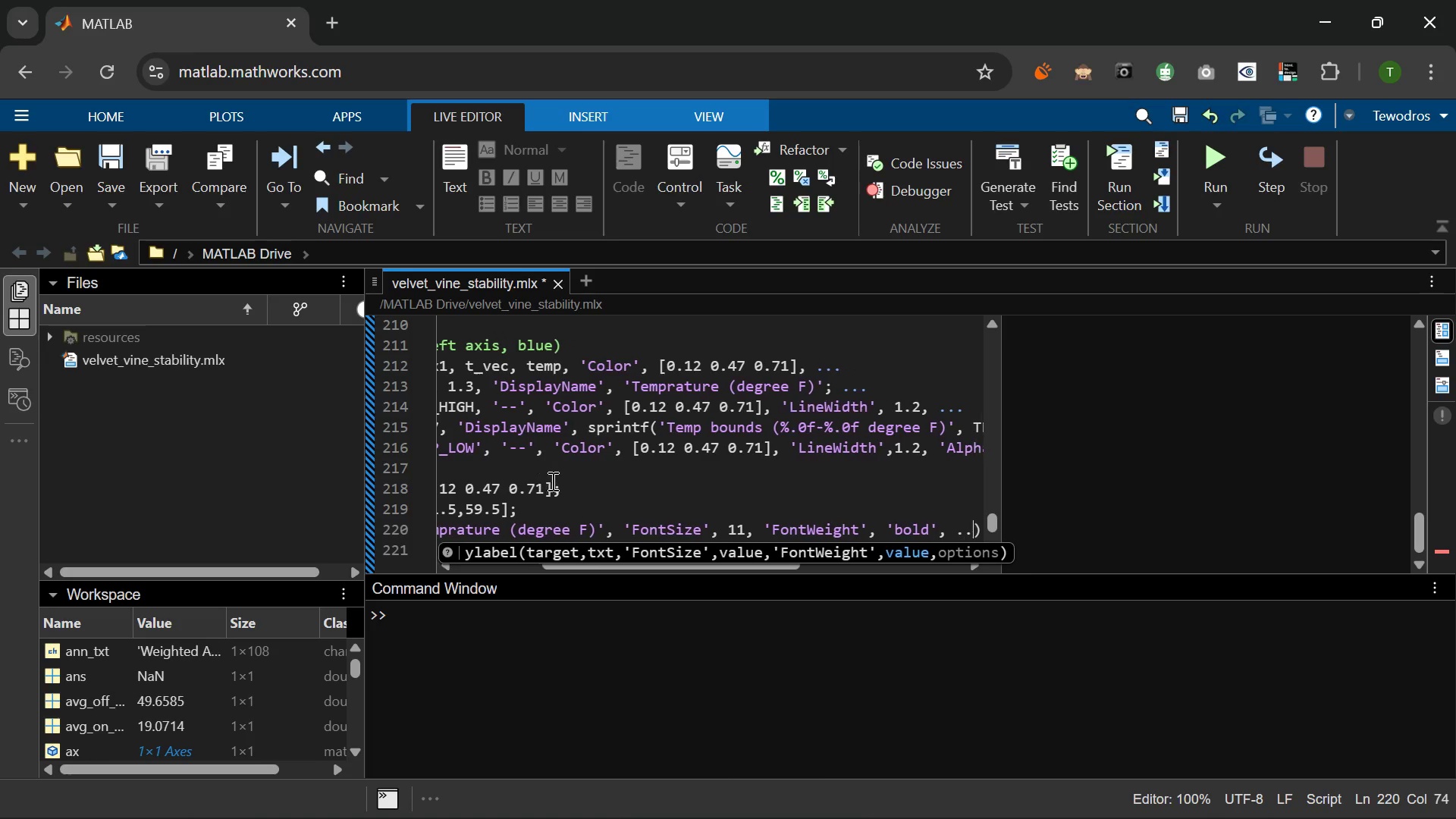 
key(Period)
 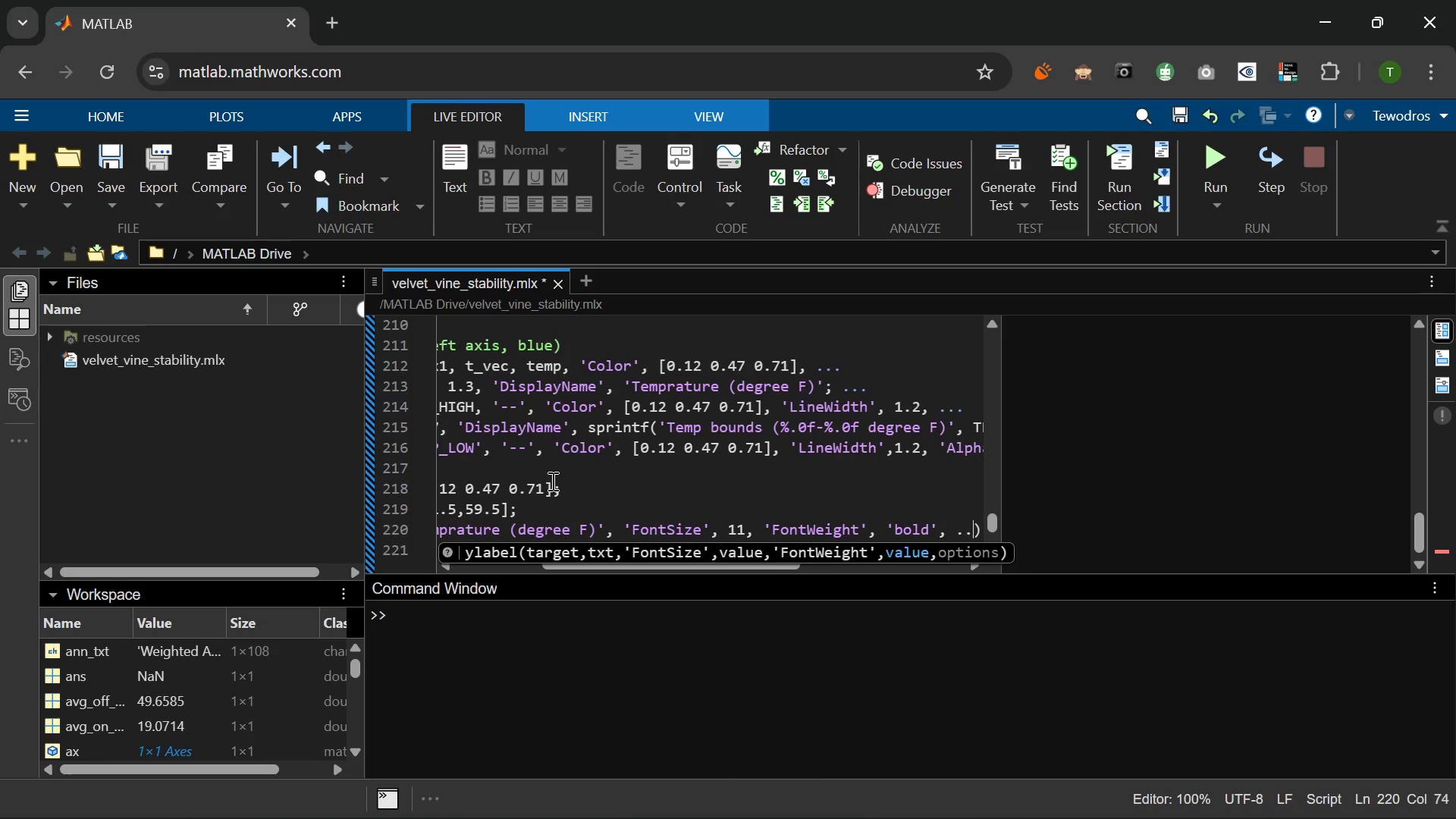 
key(Period)
 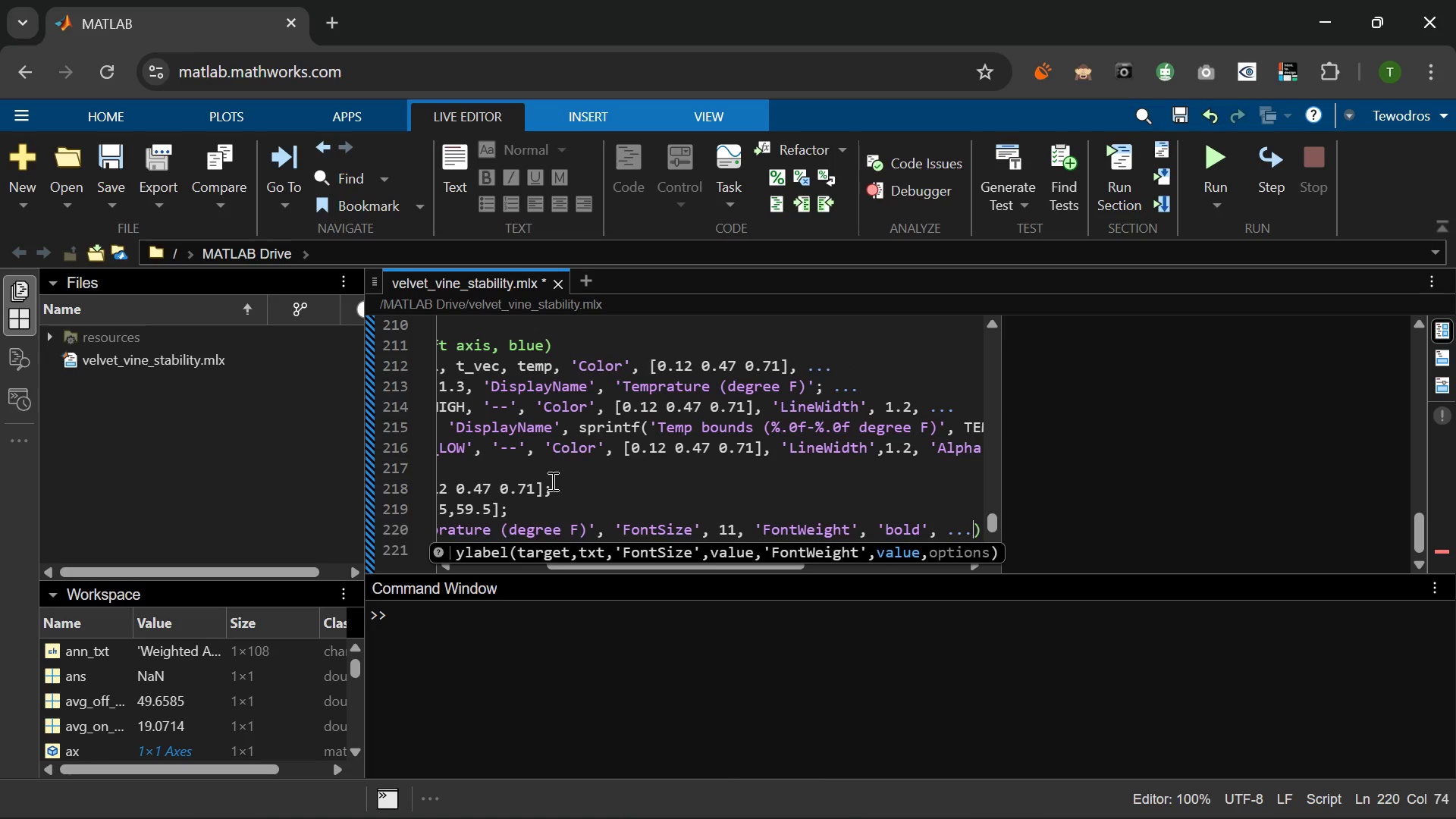 
key(Enter)
 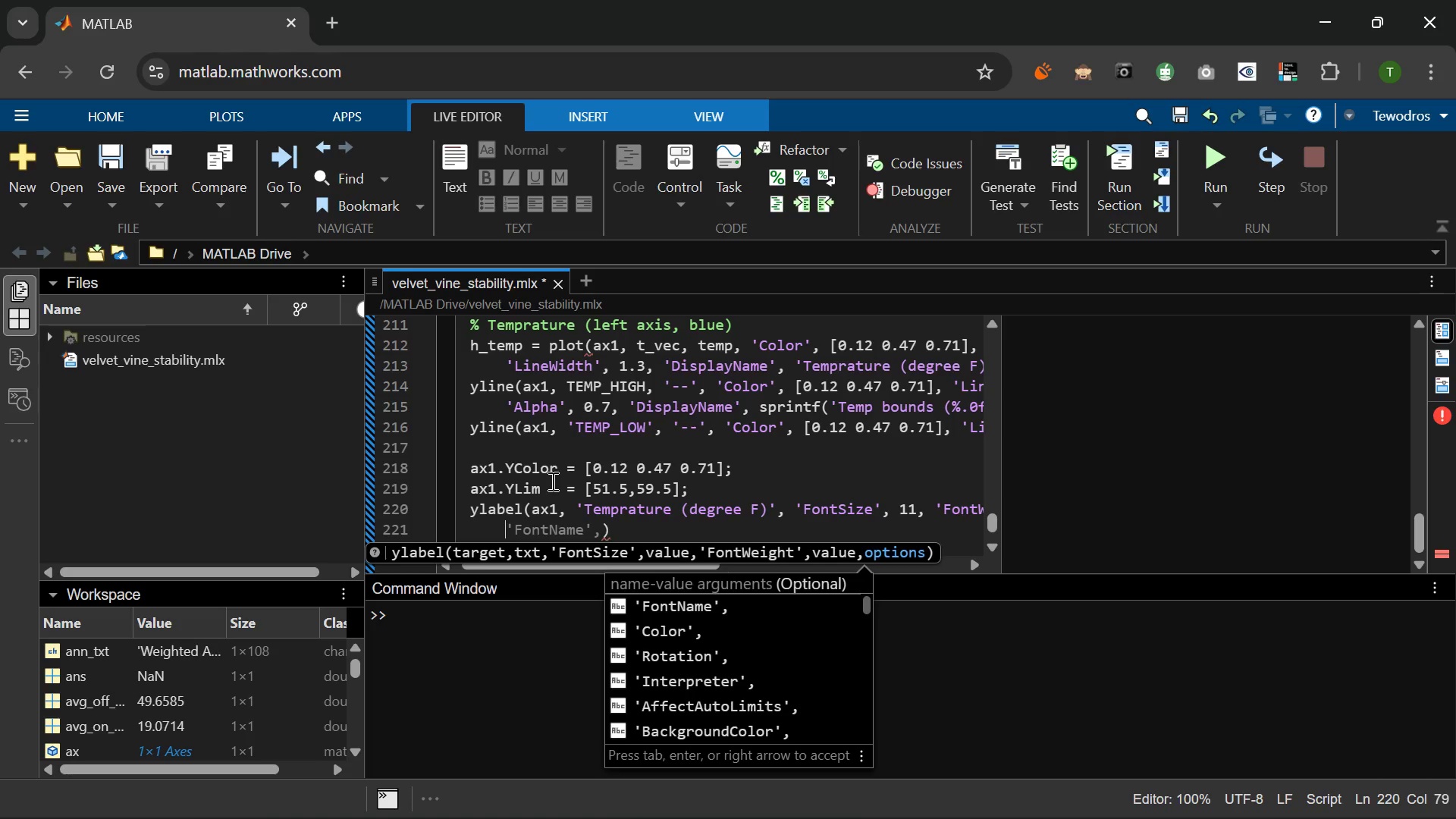 
type('color)
 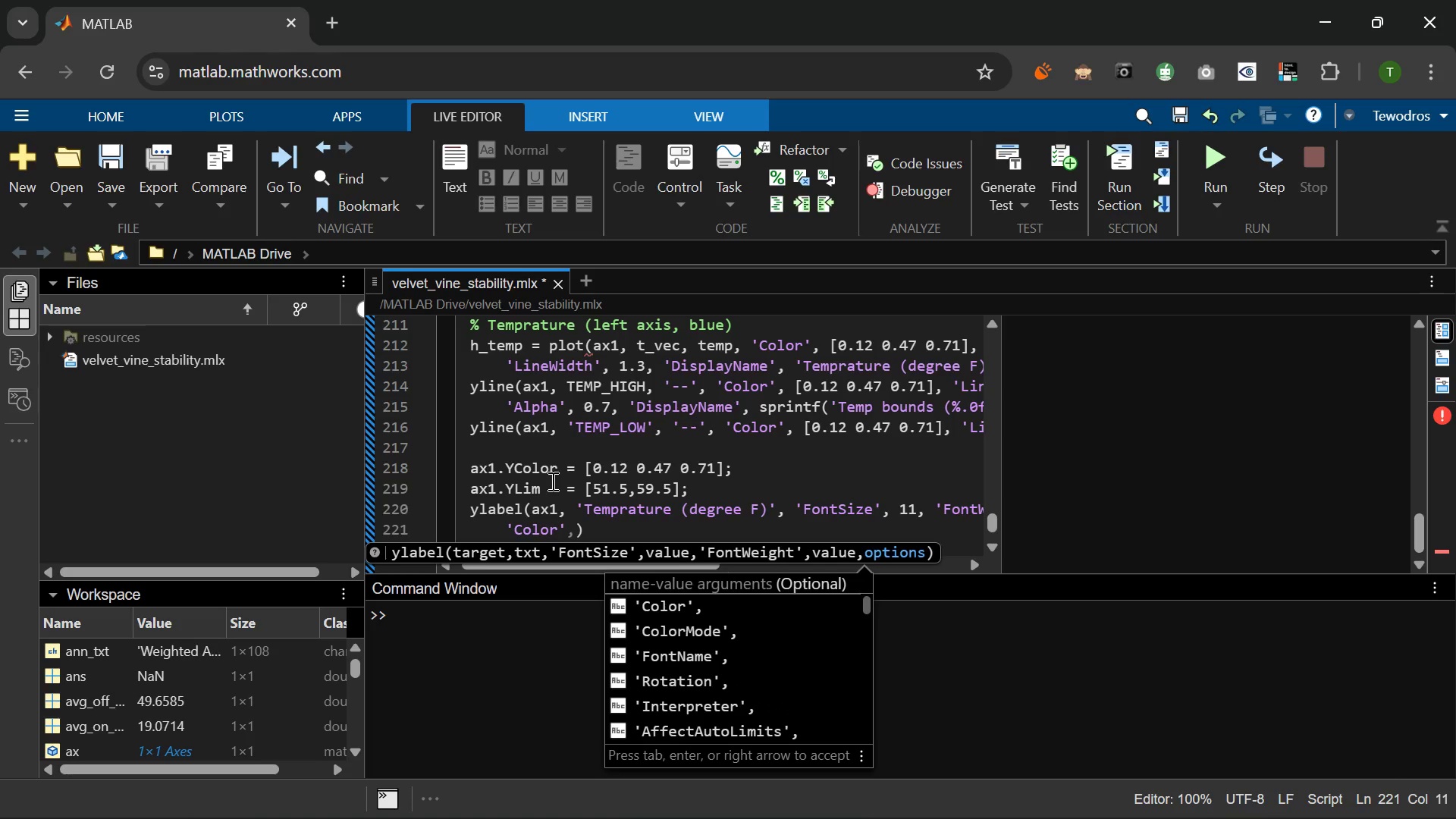 
key(ArrowRight)
 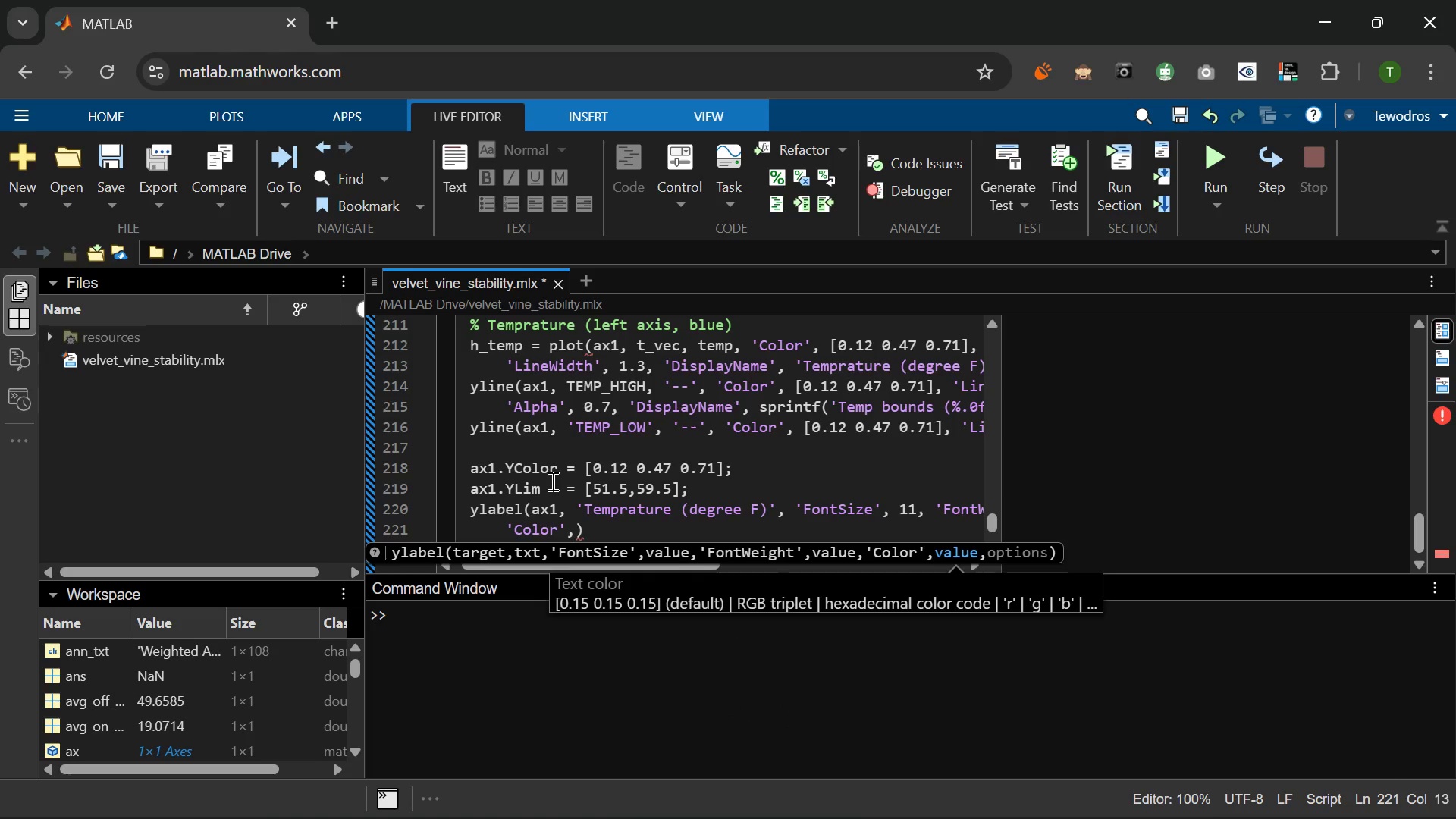 
type( [0.12 o)
key(Backspace)
type(0.47 0.71)
 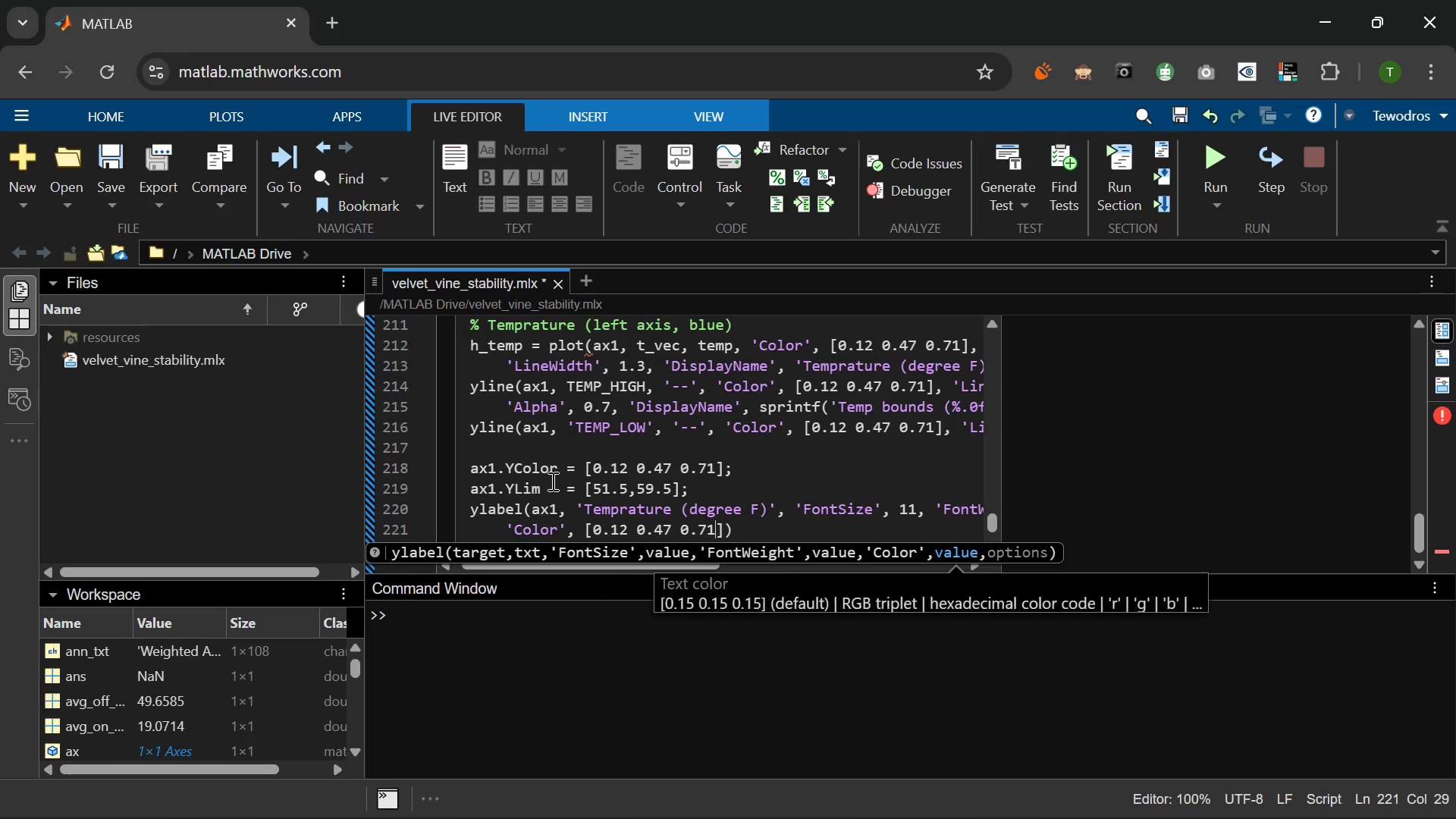 
key(ArrowRight)
 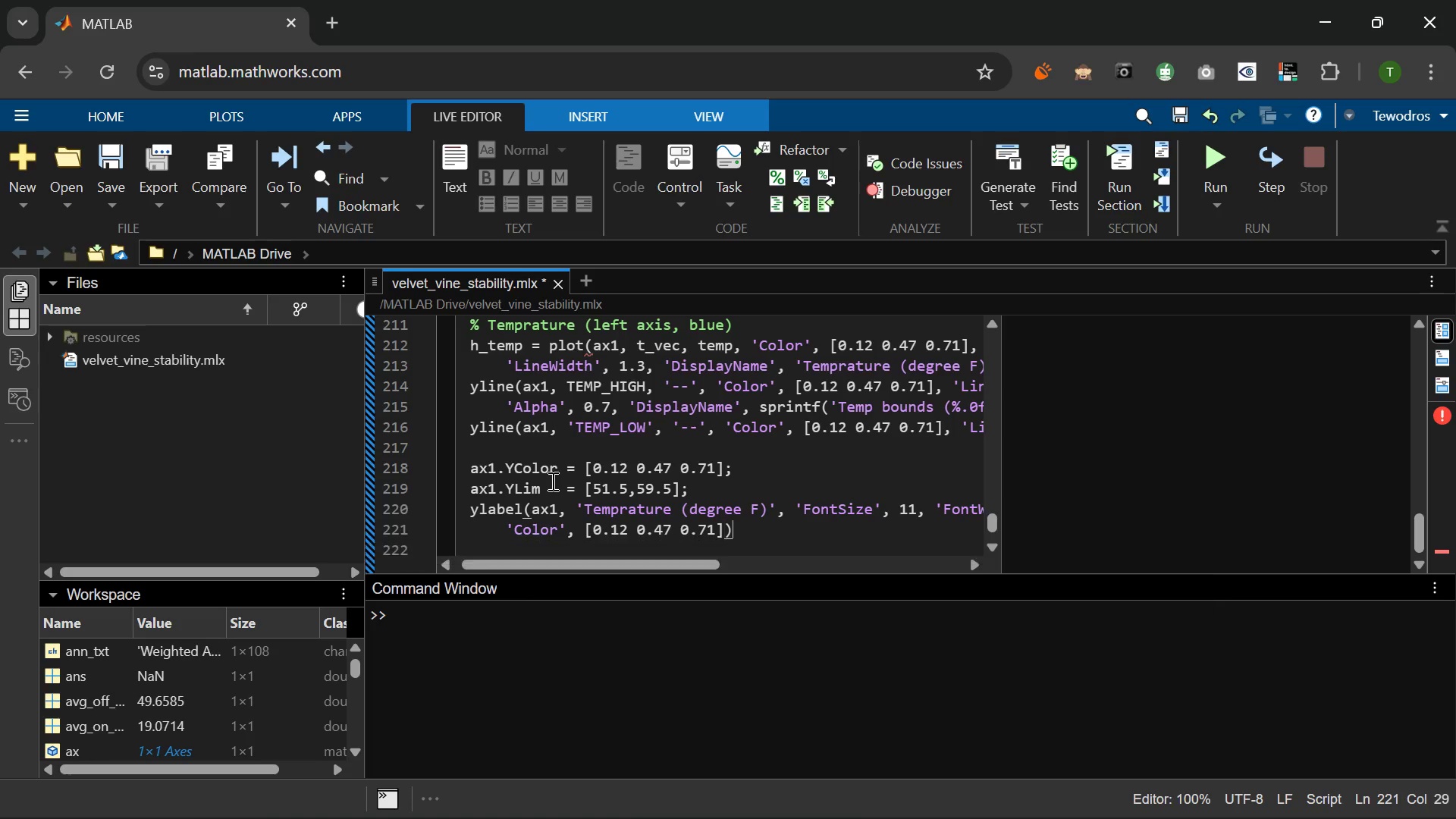 
key(ArrowRight)
 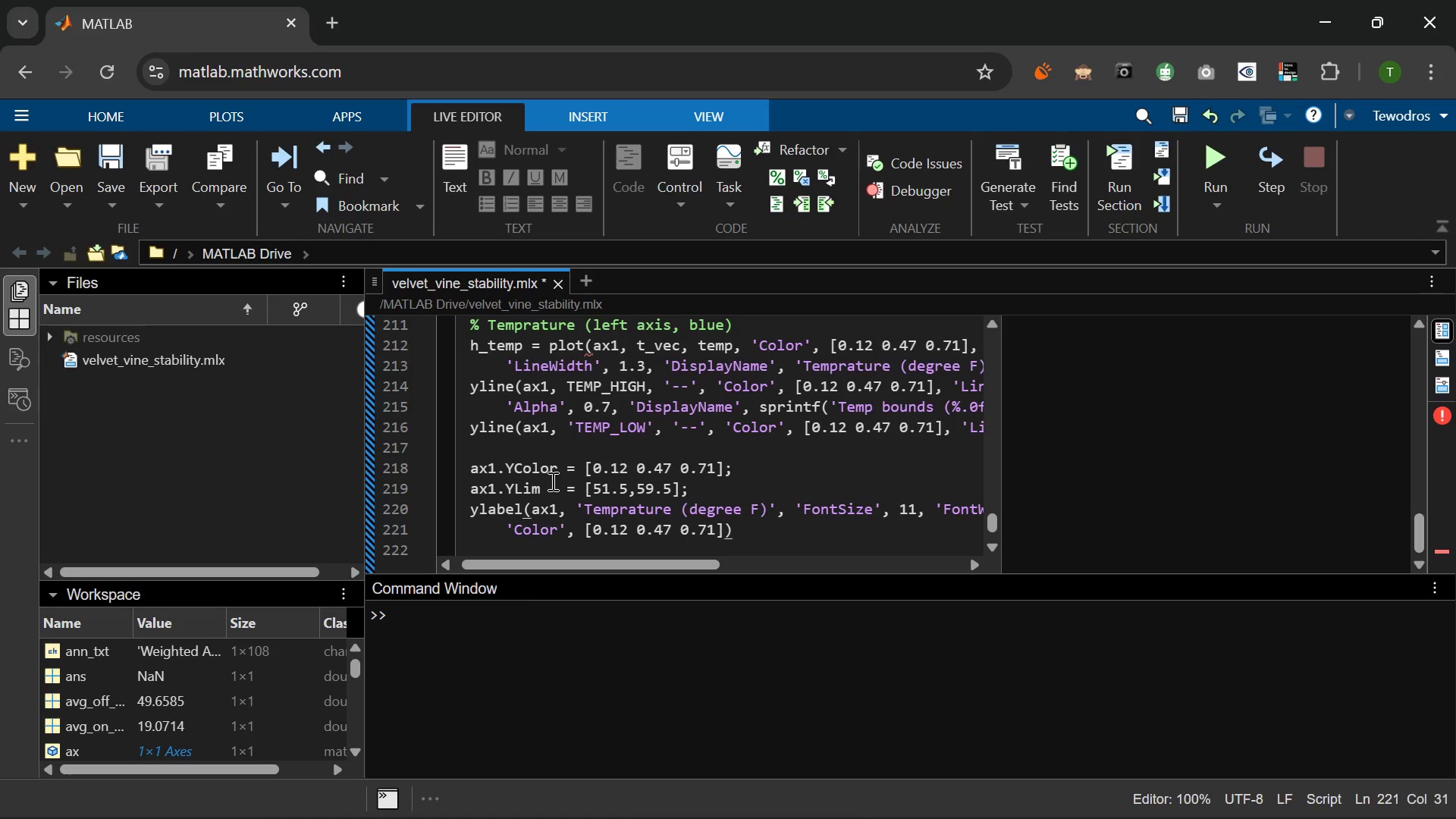 
key(L)
 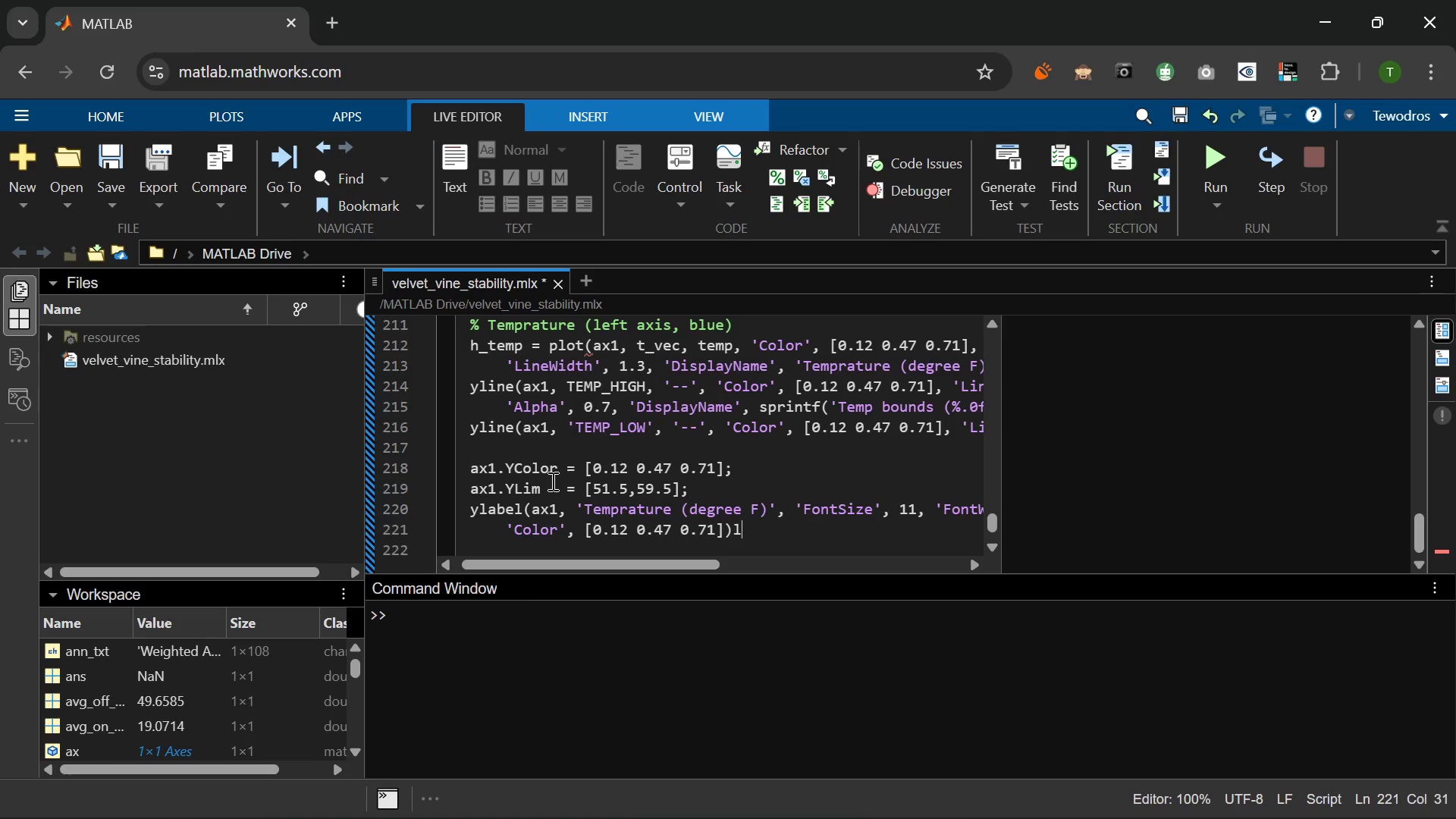 
key(Quote)
 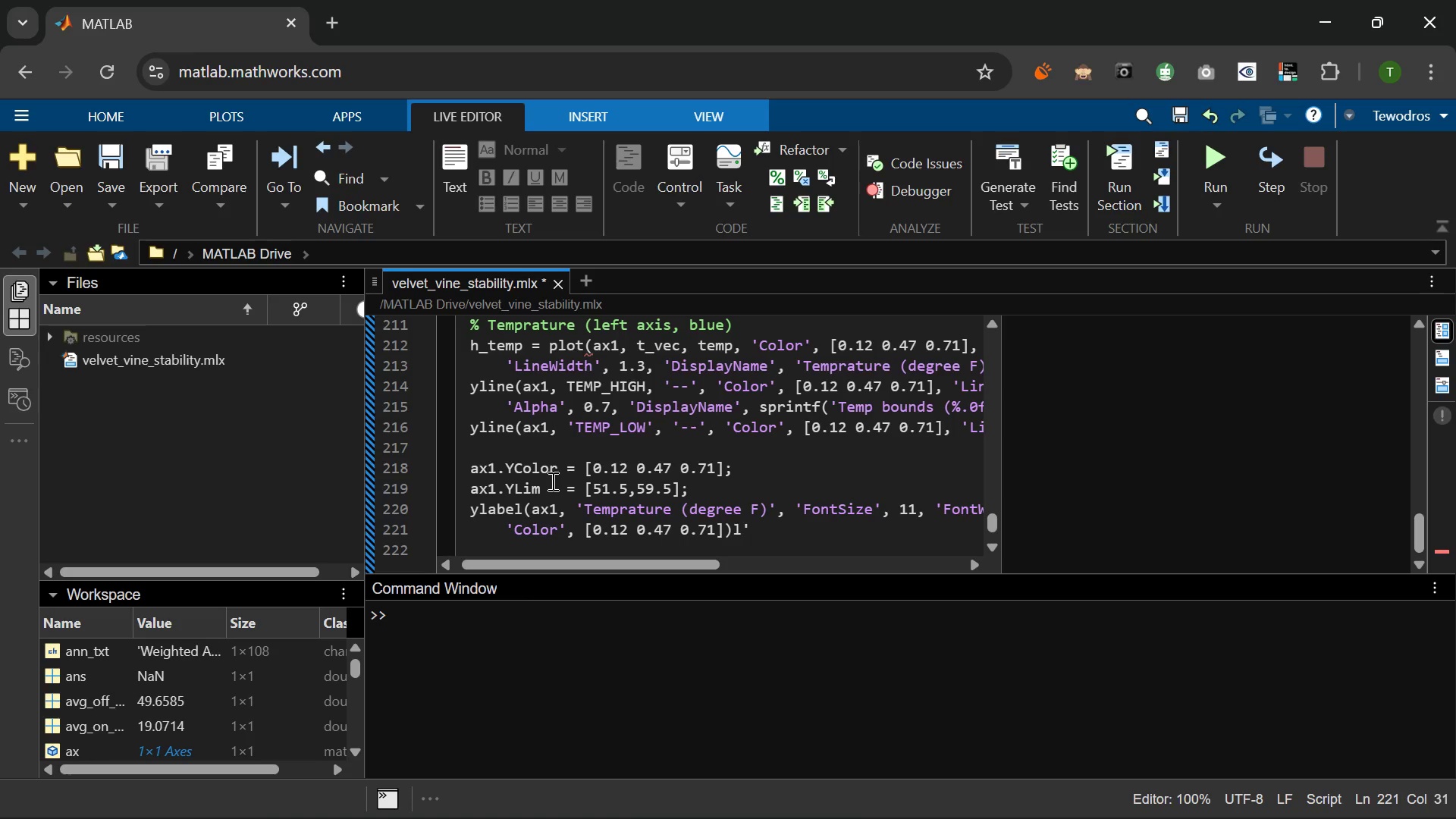 
key(H)
 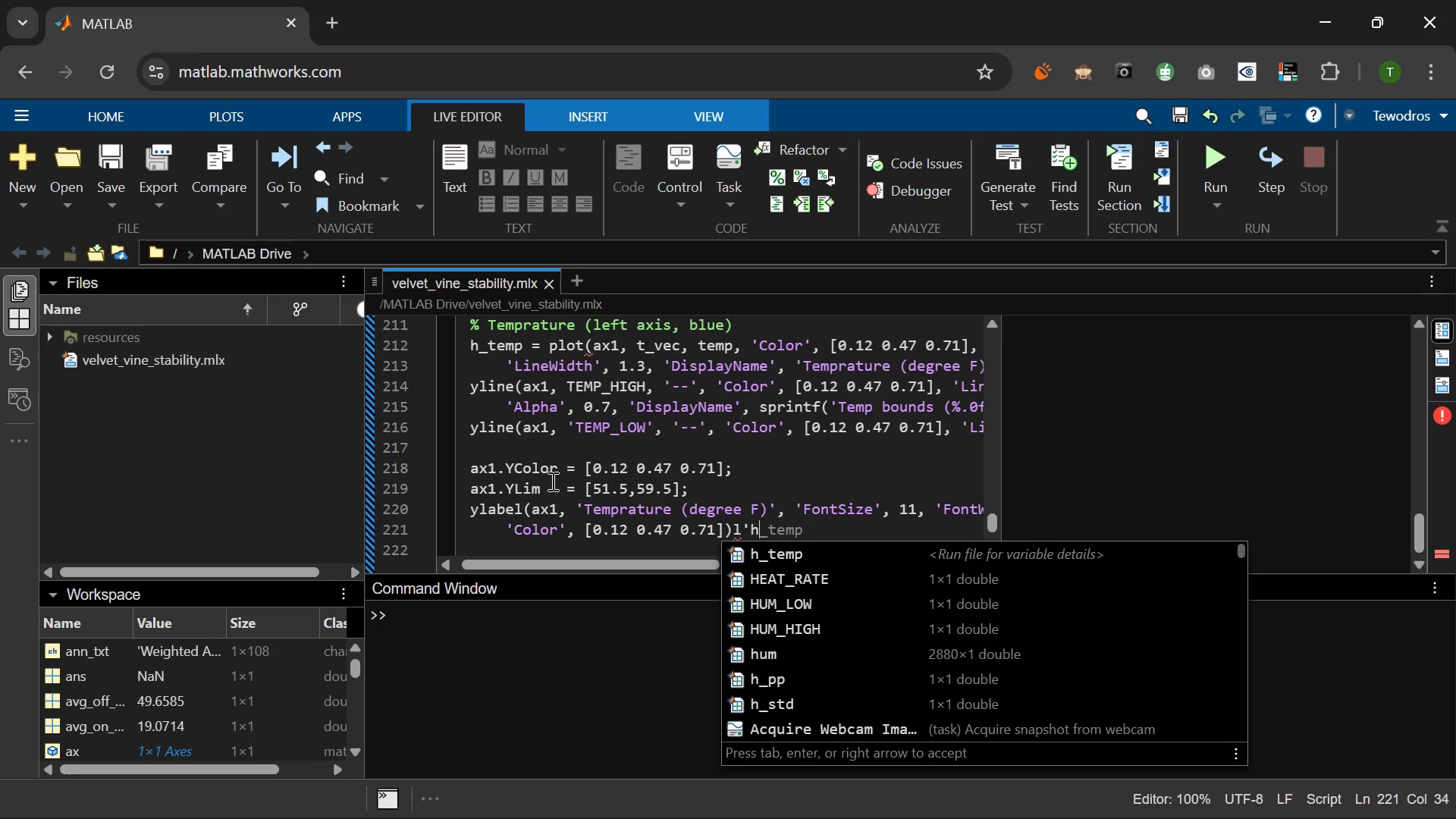 
key(Equal)
 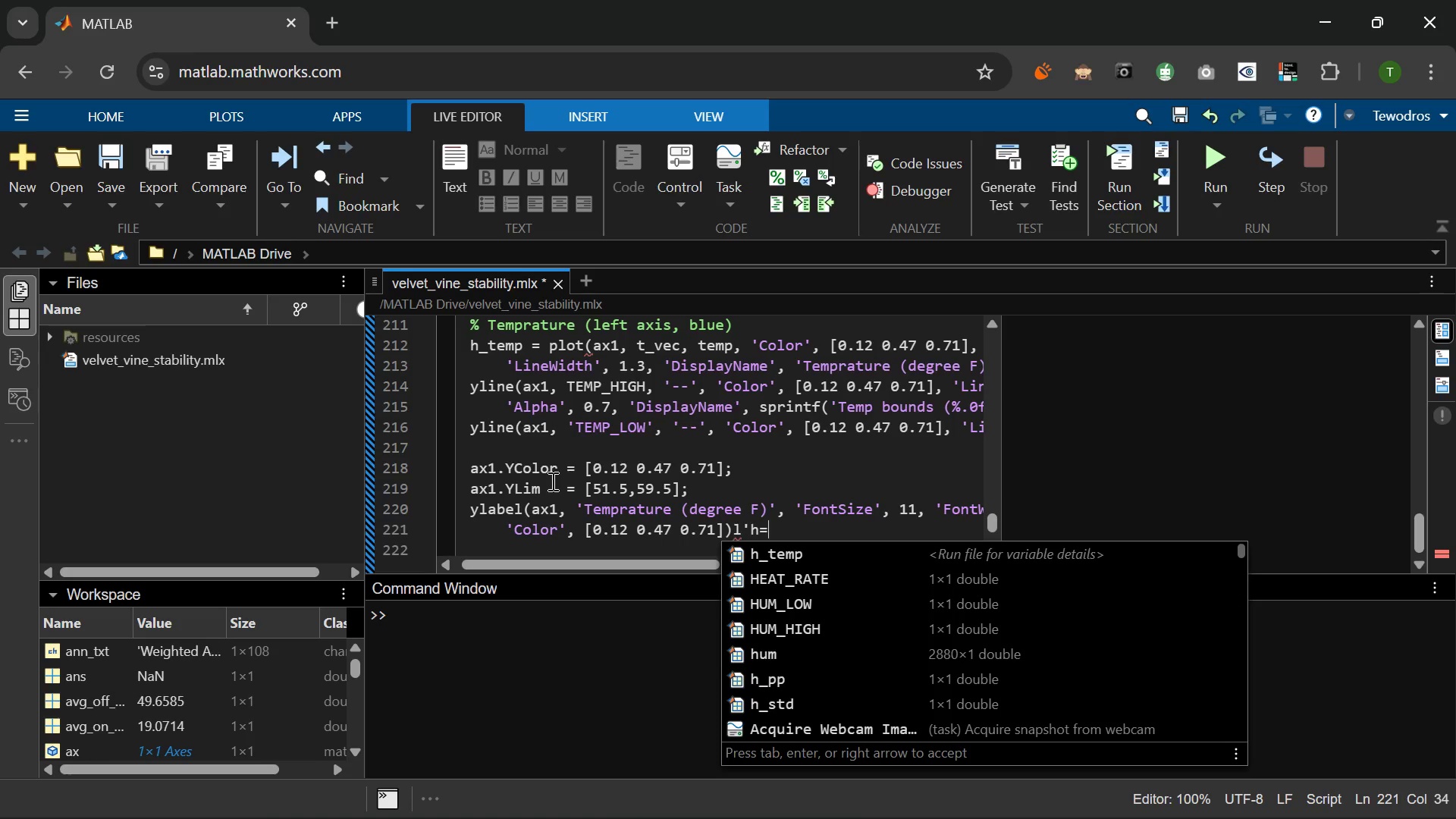 
key(Equal)
 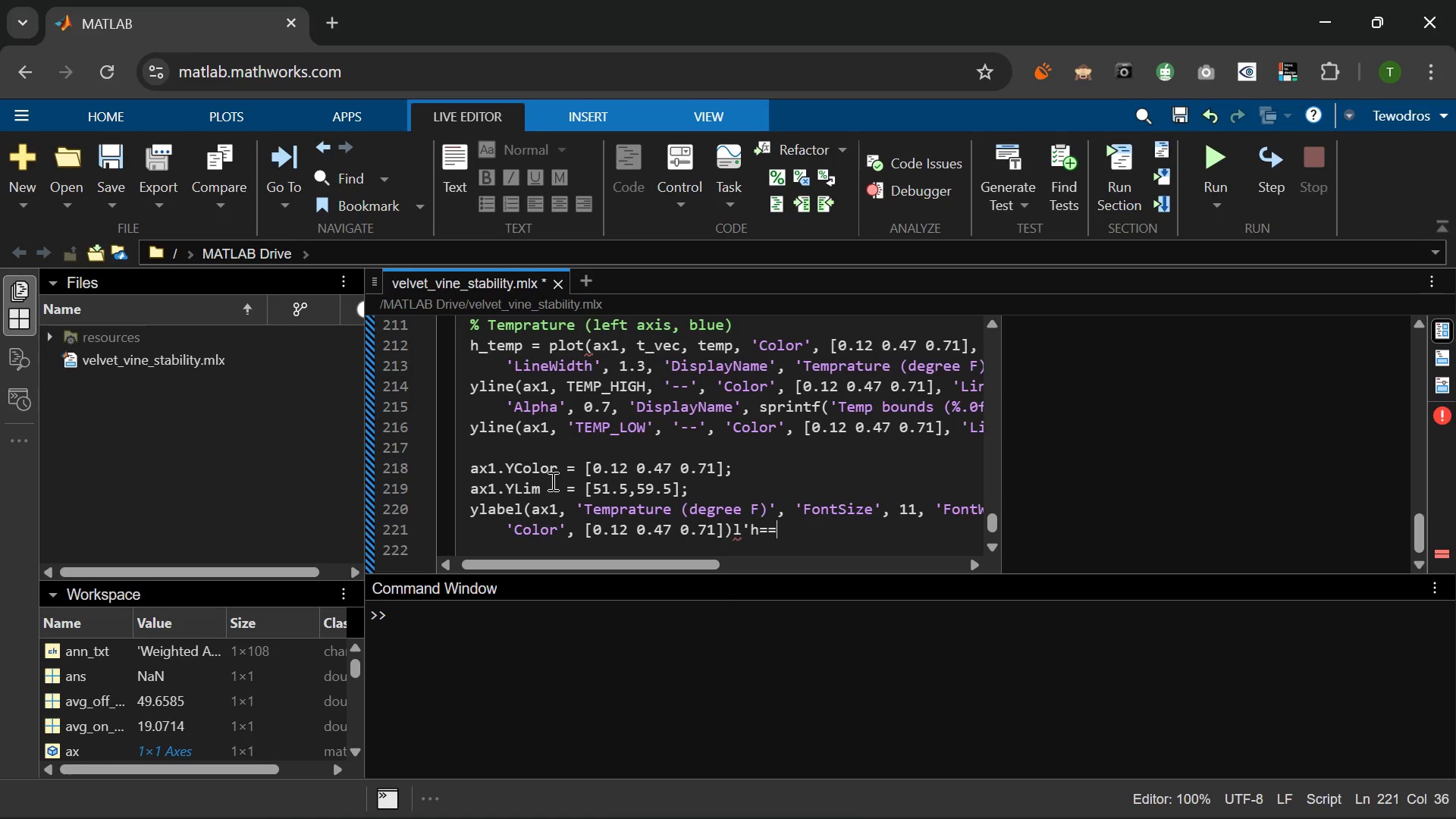 
key(Backspace)
 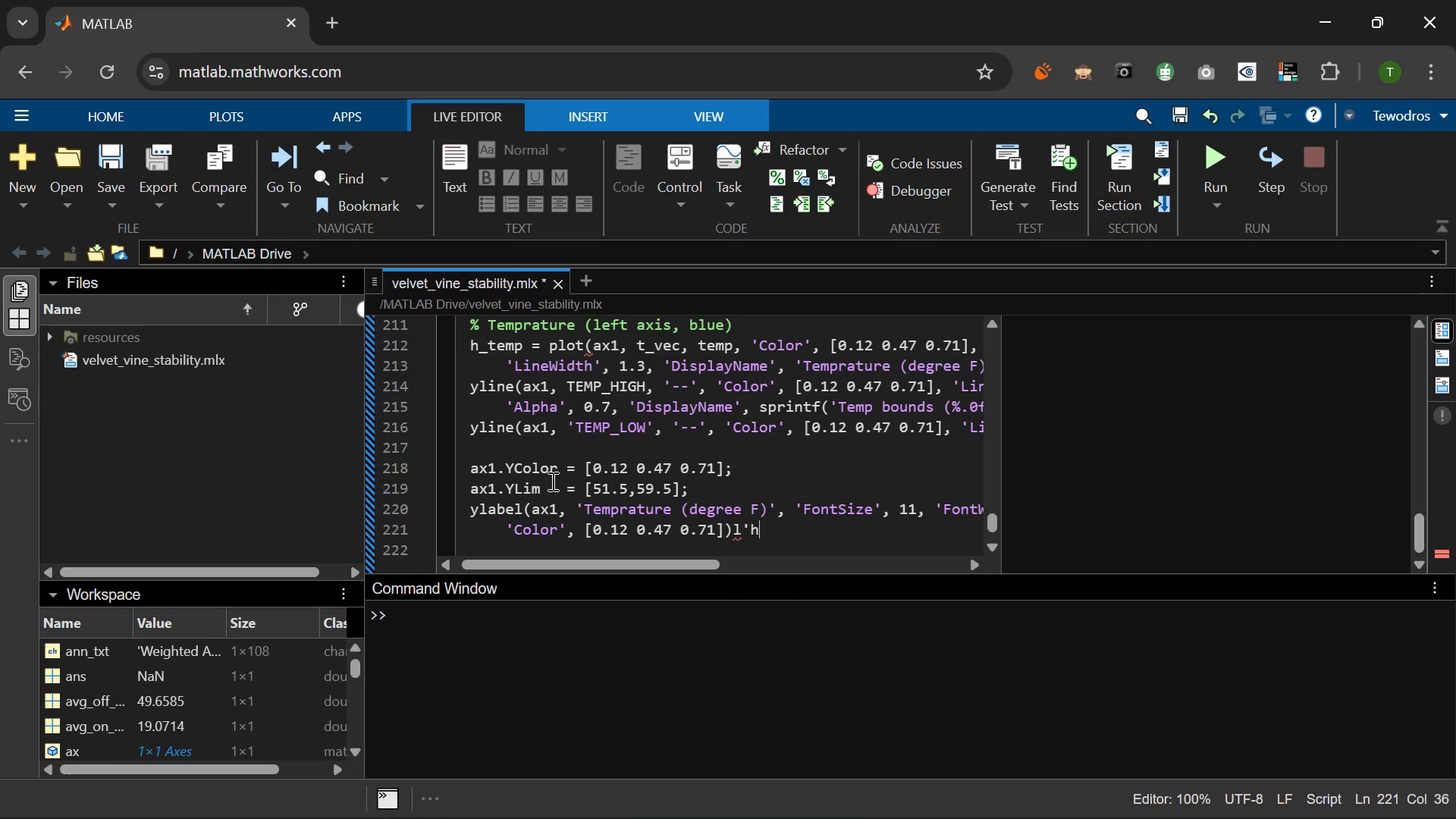 
key(Backspace)
 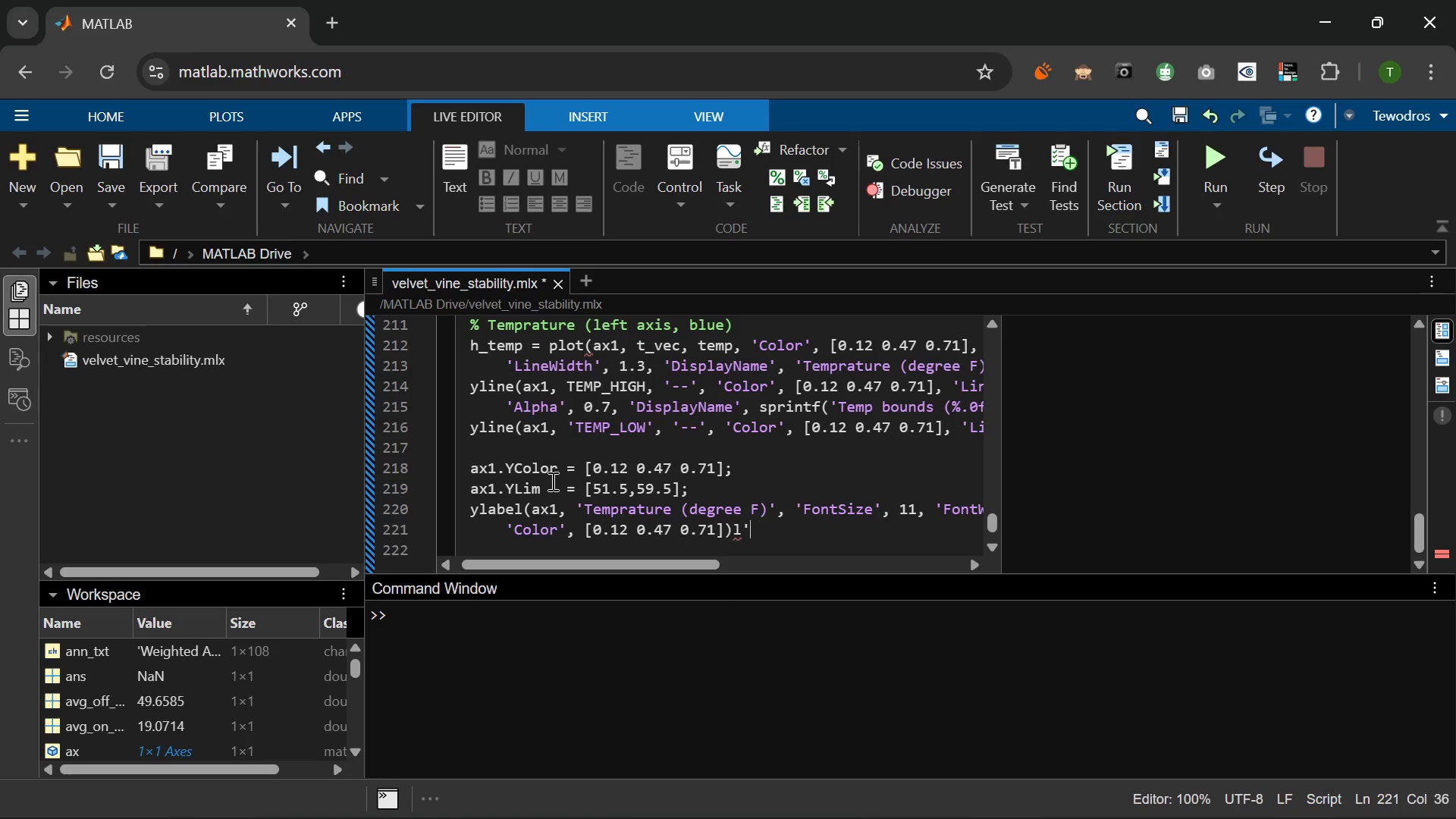 
key(Backspace)
 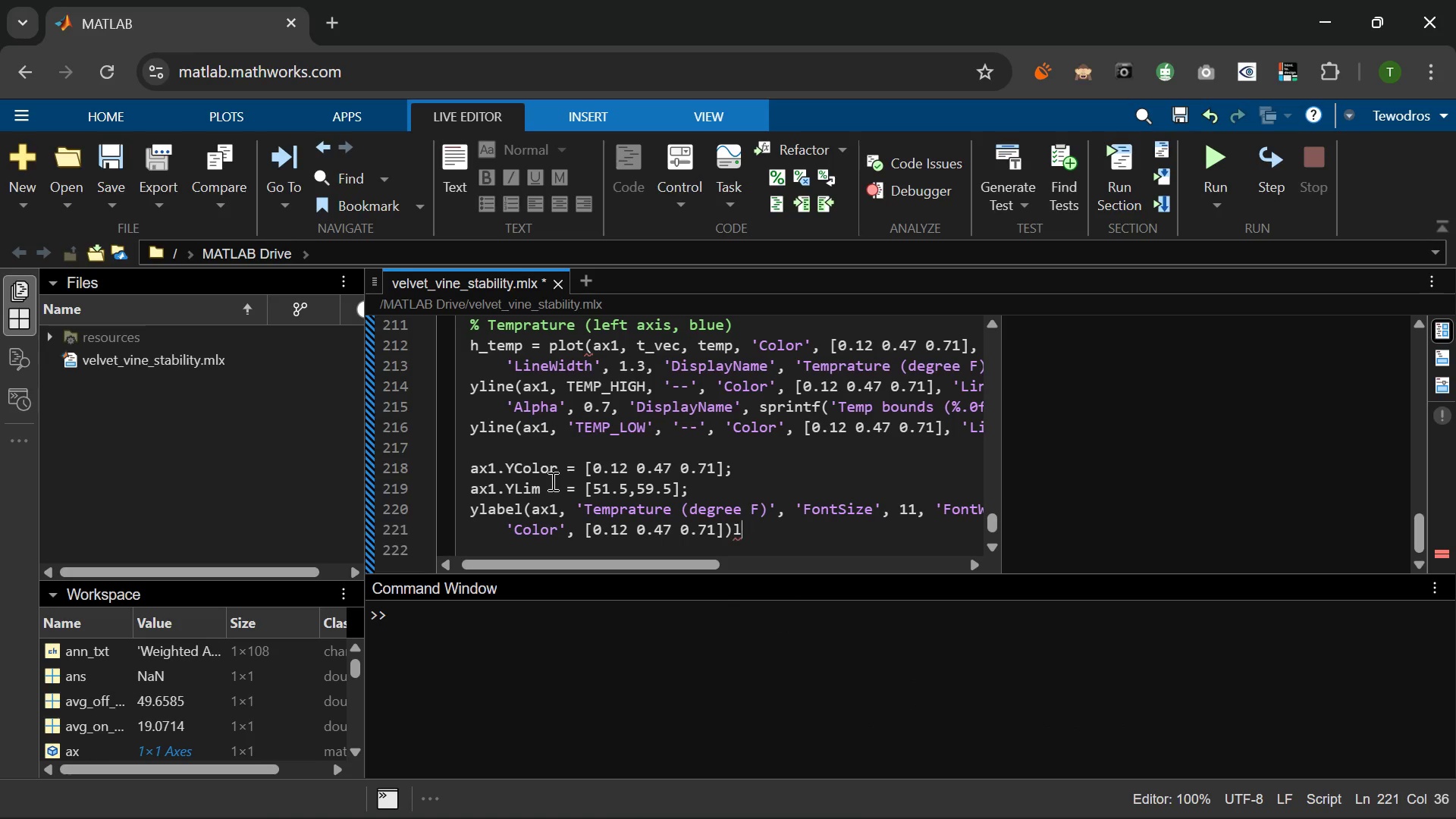 
key(Backspace)
 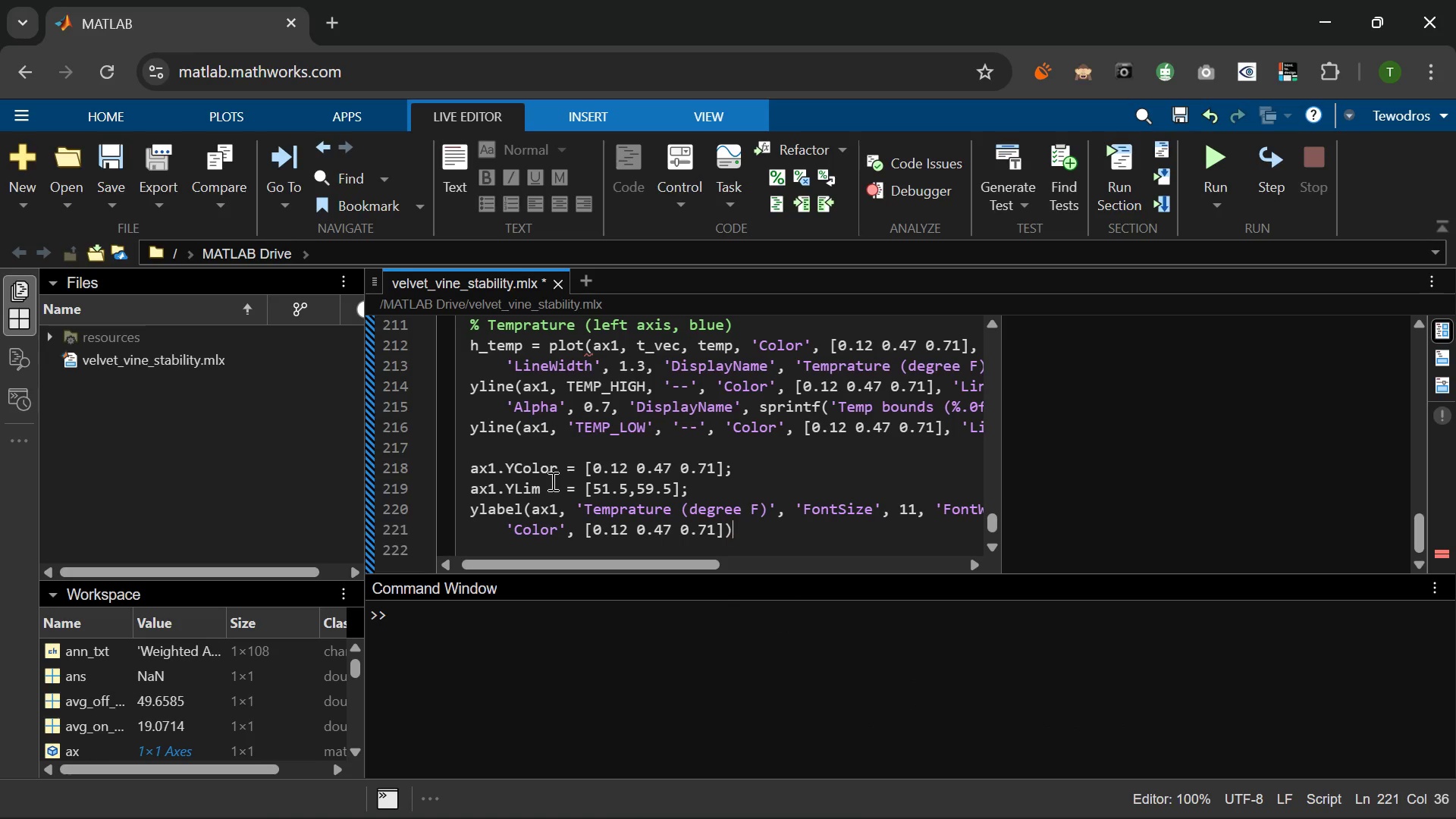 
key(Backspace)
 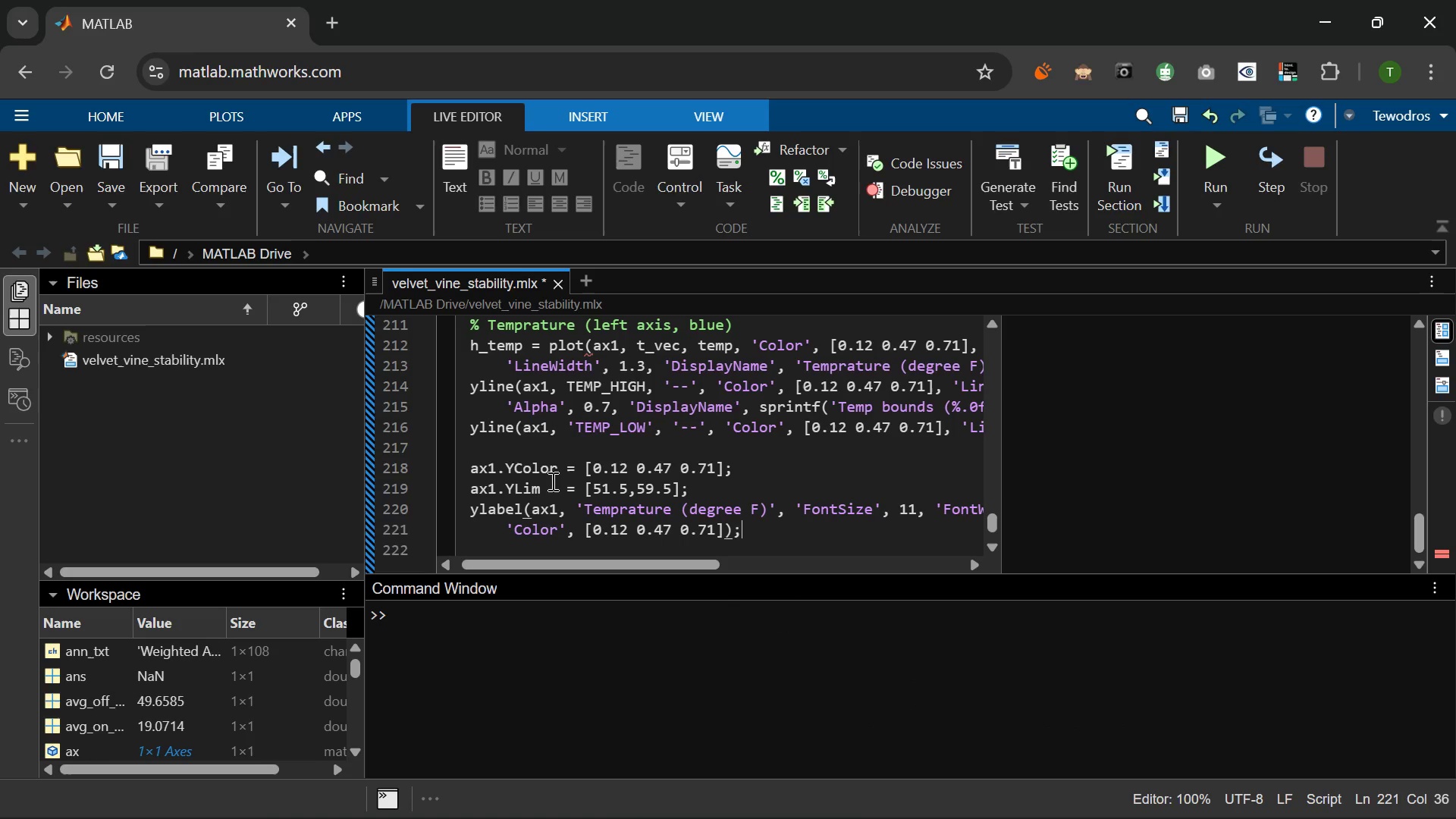 
key(Semicolon)
 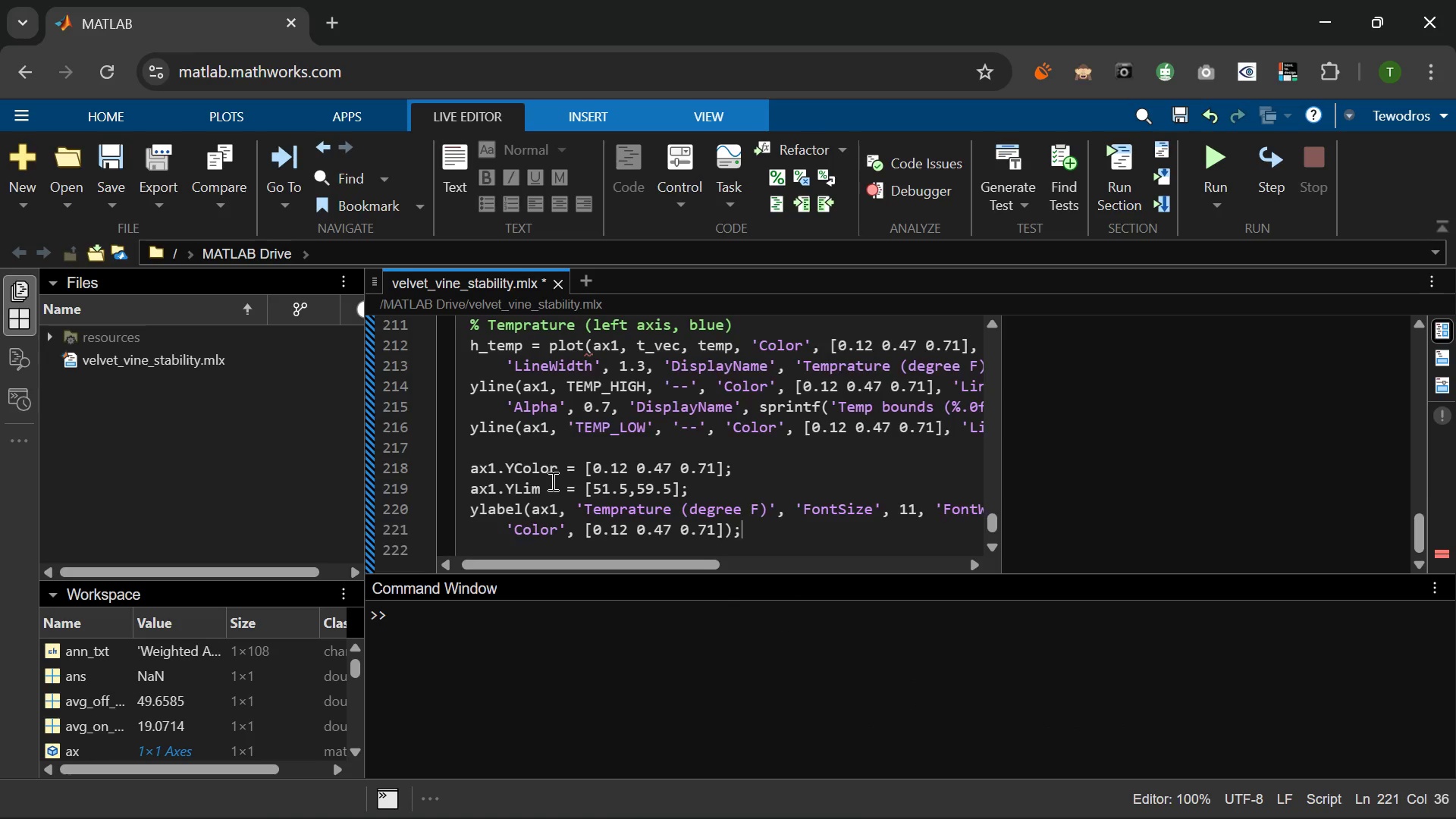 
key(Enter)
 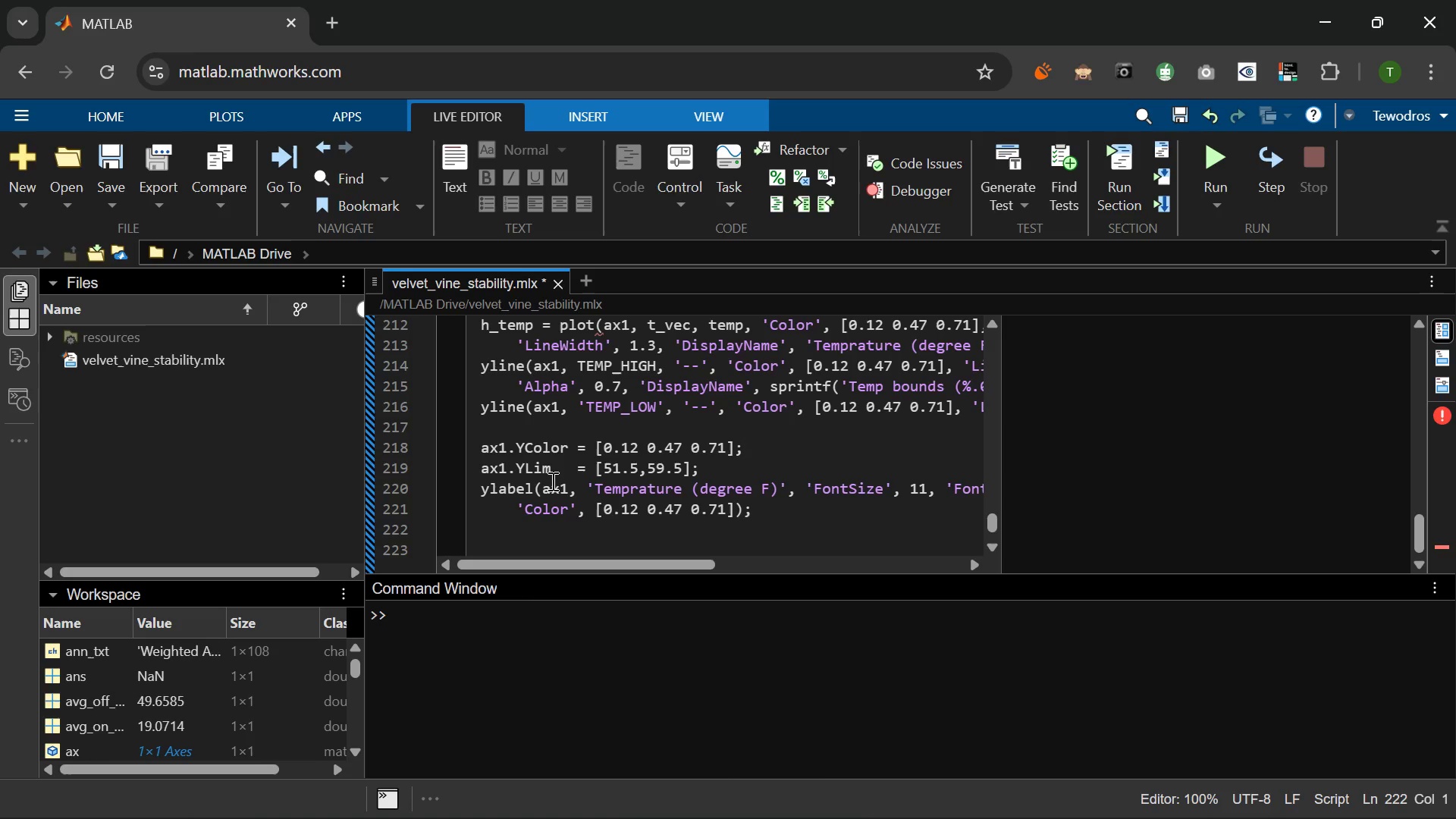 
type(hold od)
key(Backspace)
type(f;)
 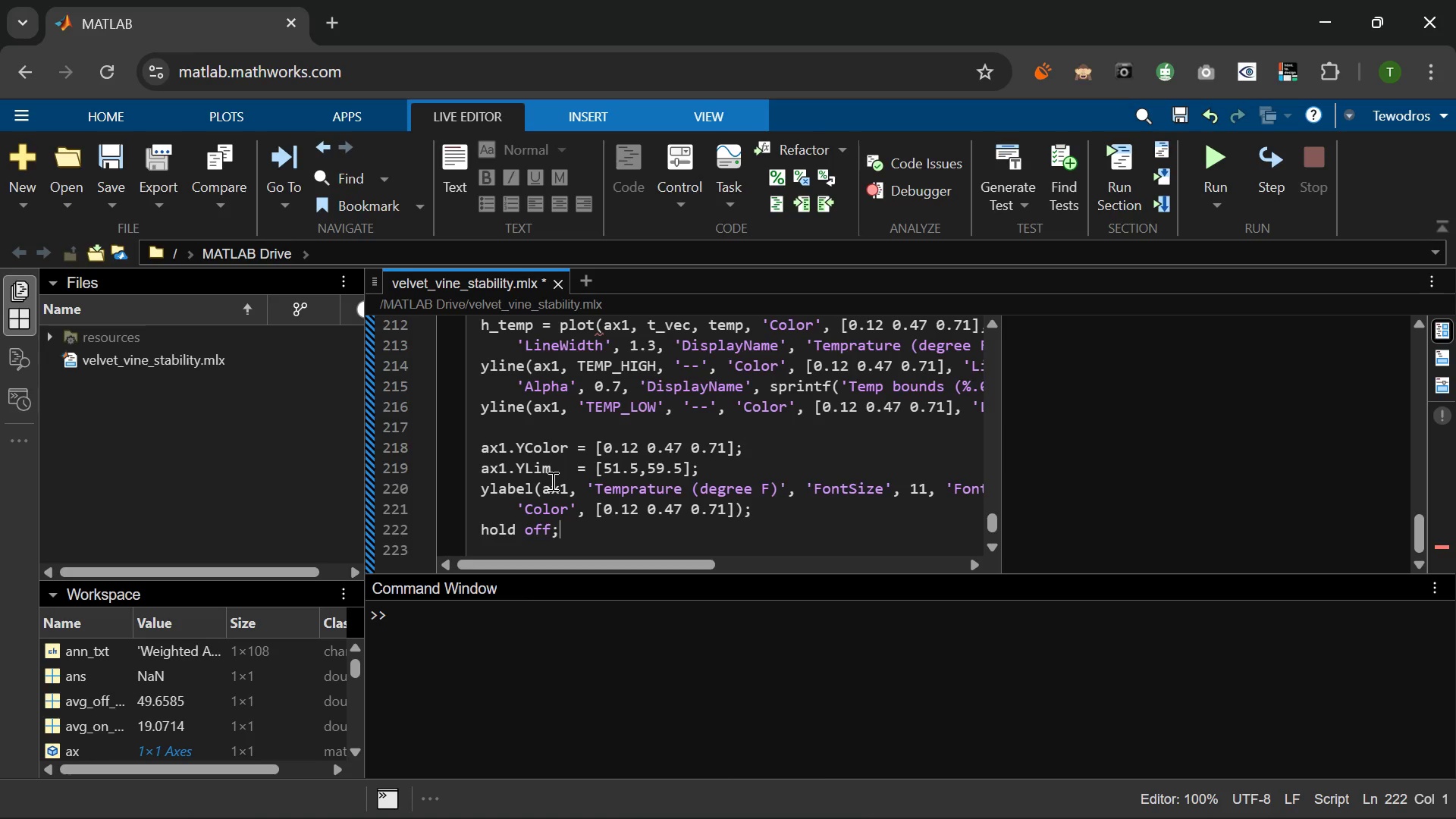 
key(Enter)
 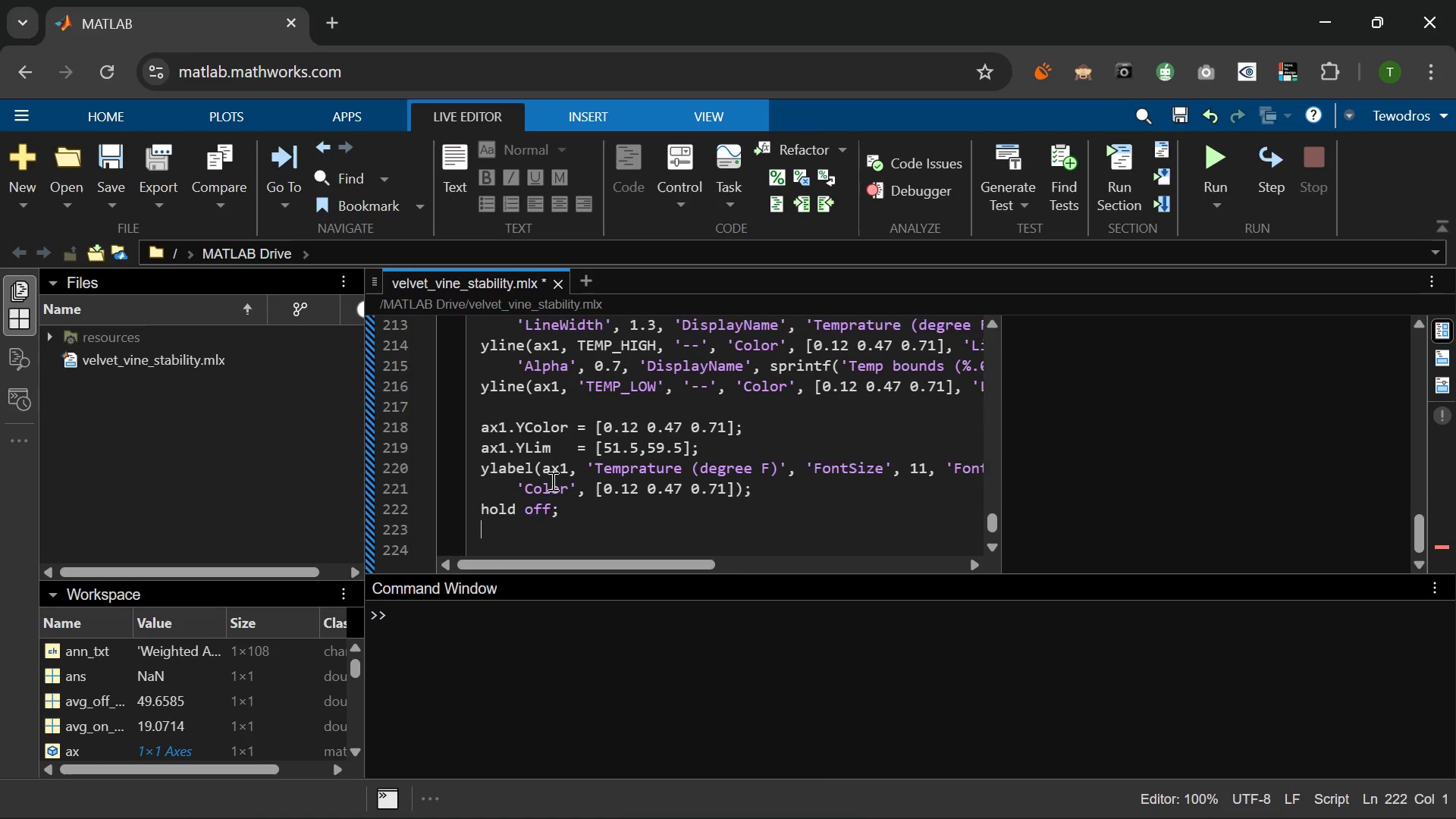 
key(Enter)
 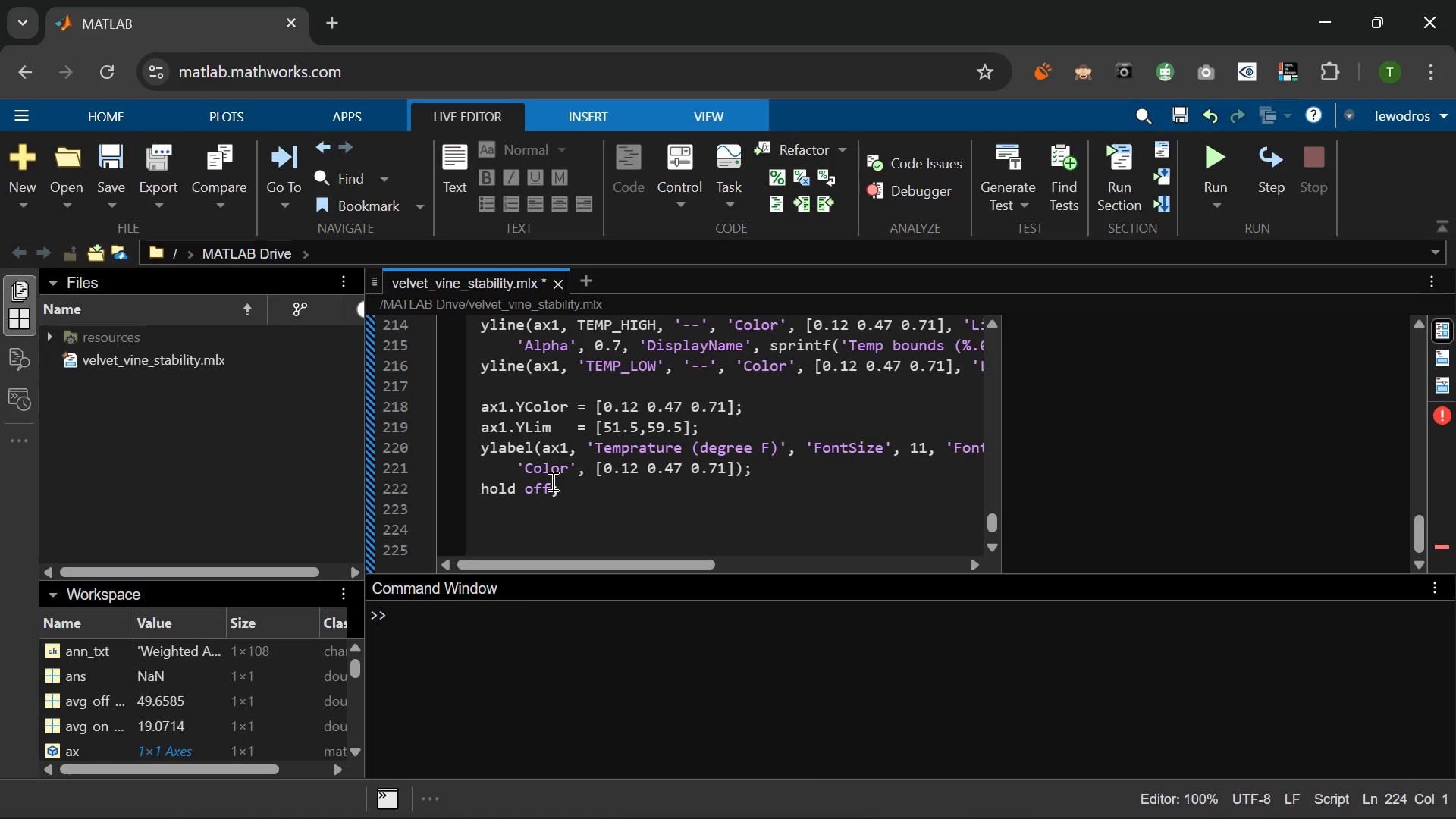 
wait(22.03)
 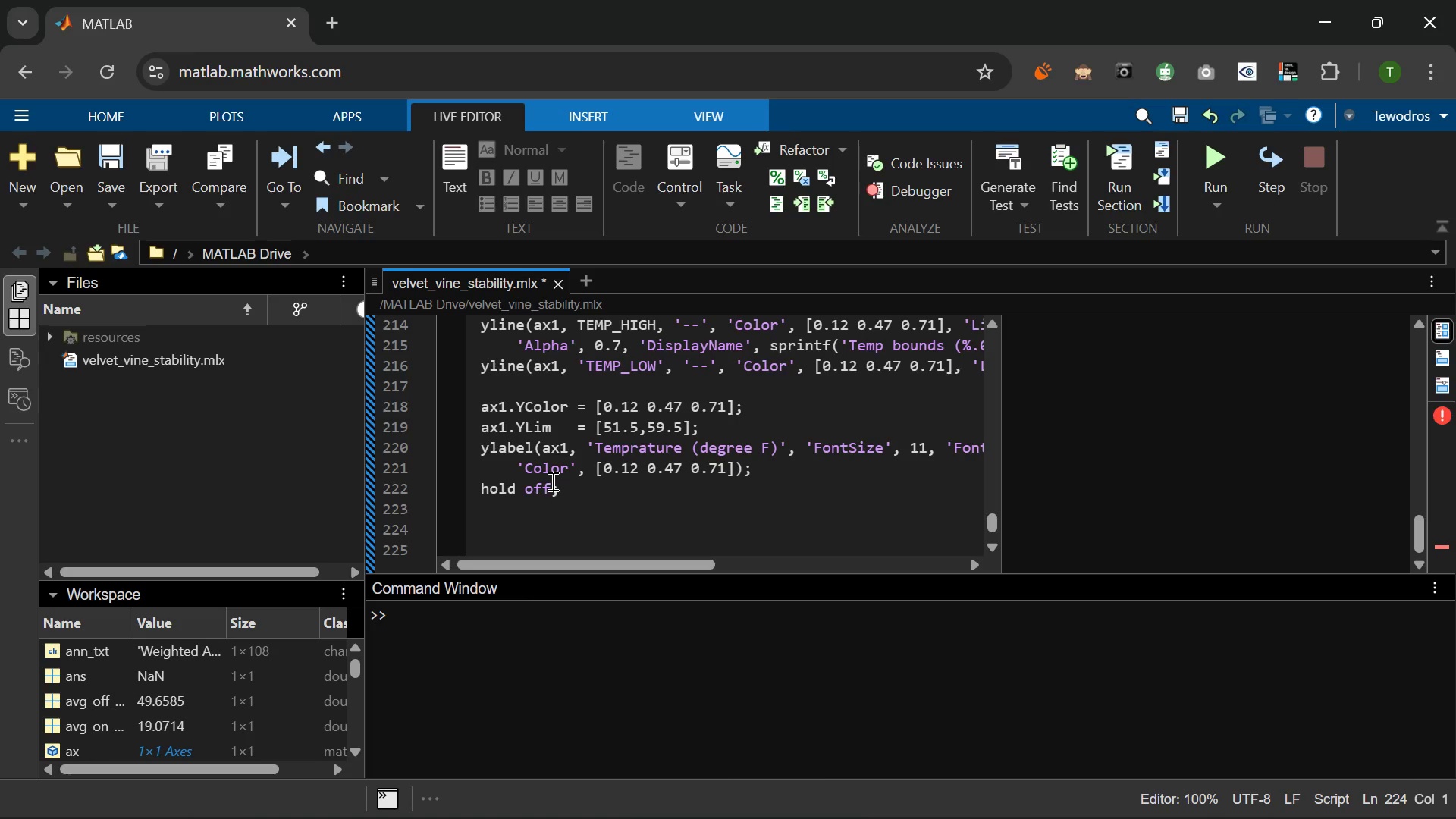 
left_click([735, 660])